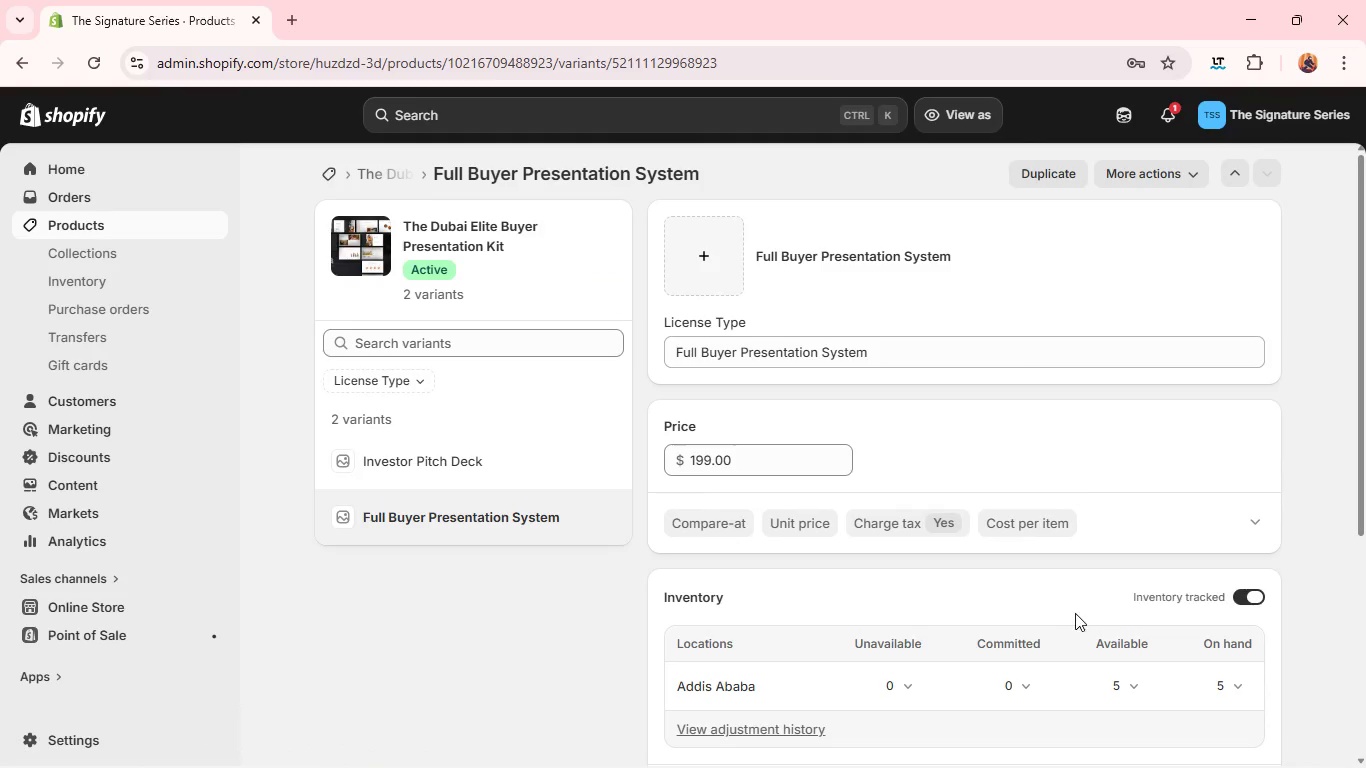 
left_click([1099, 599])
 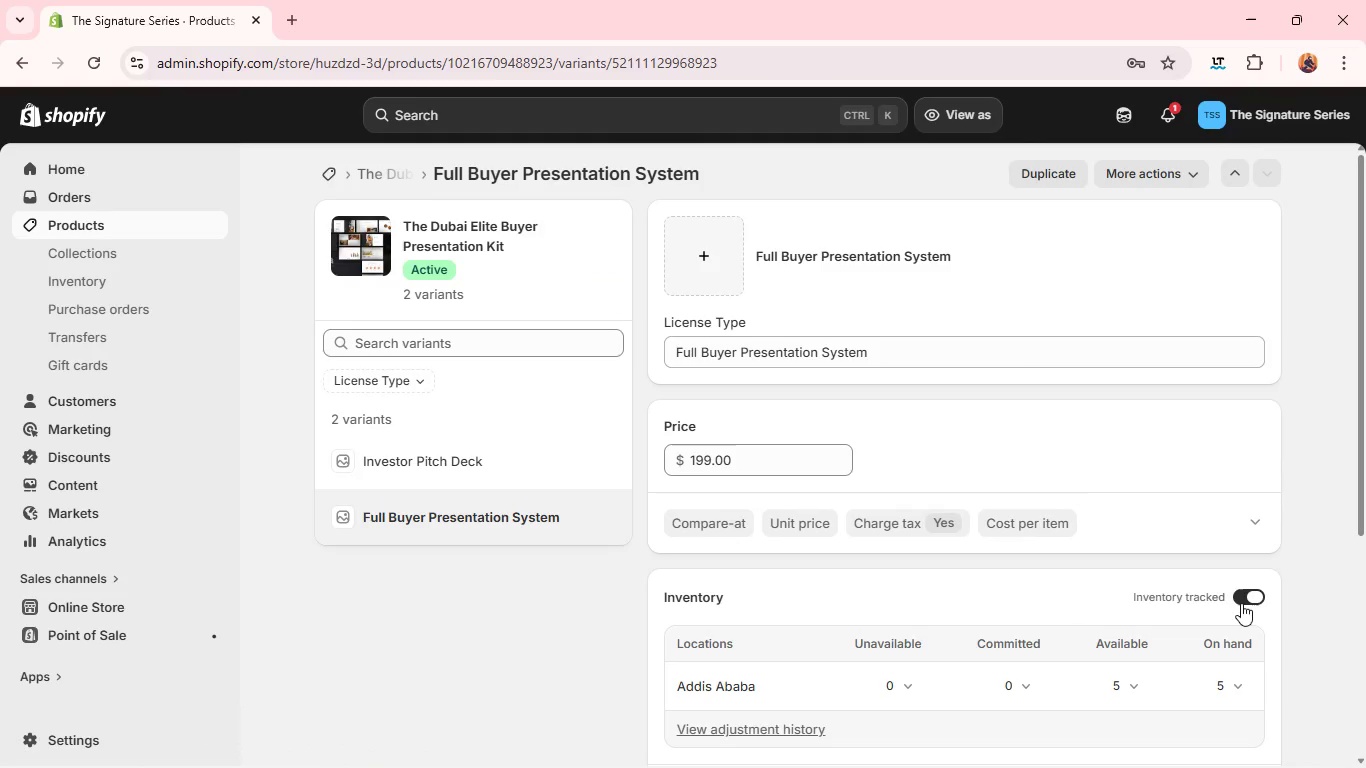 
left_click([1243, 600])
 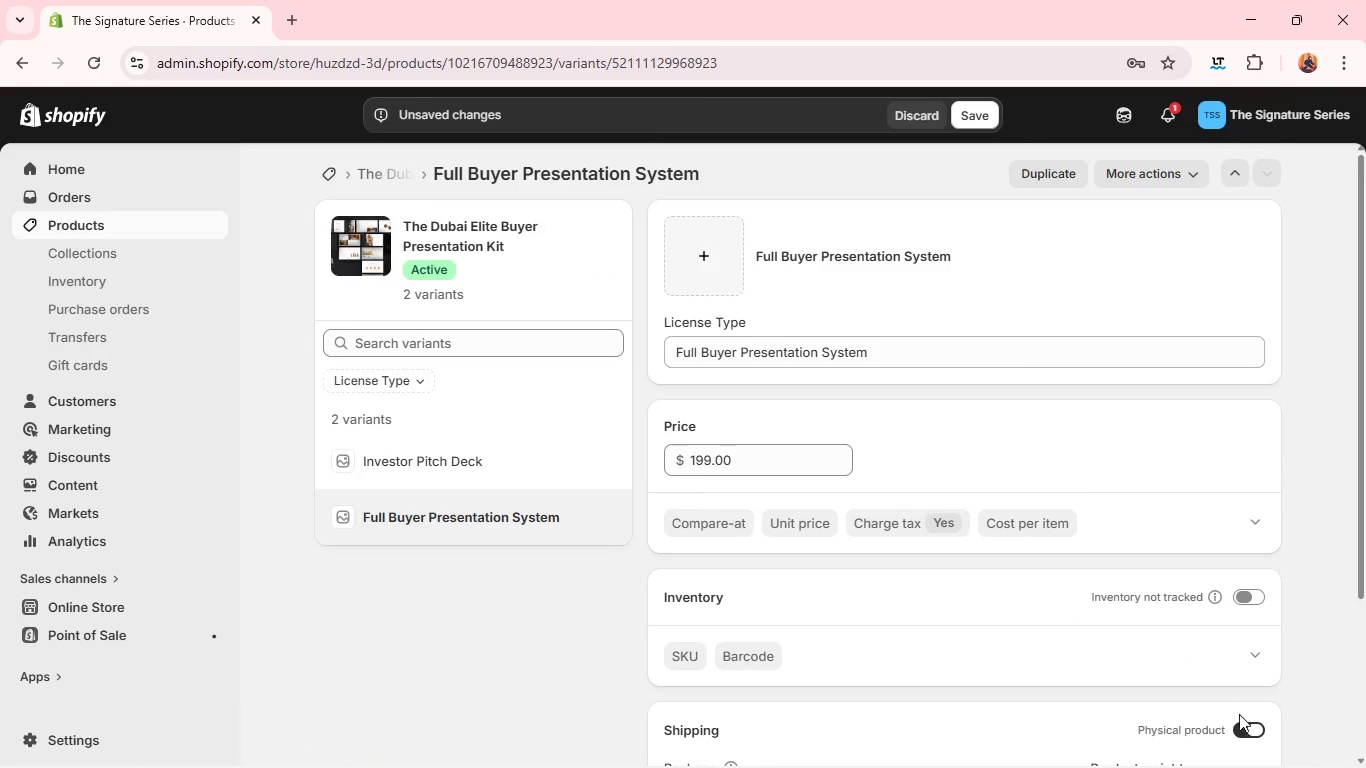 
left_click([1239, 722])
 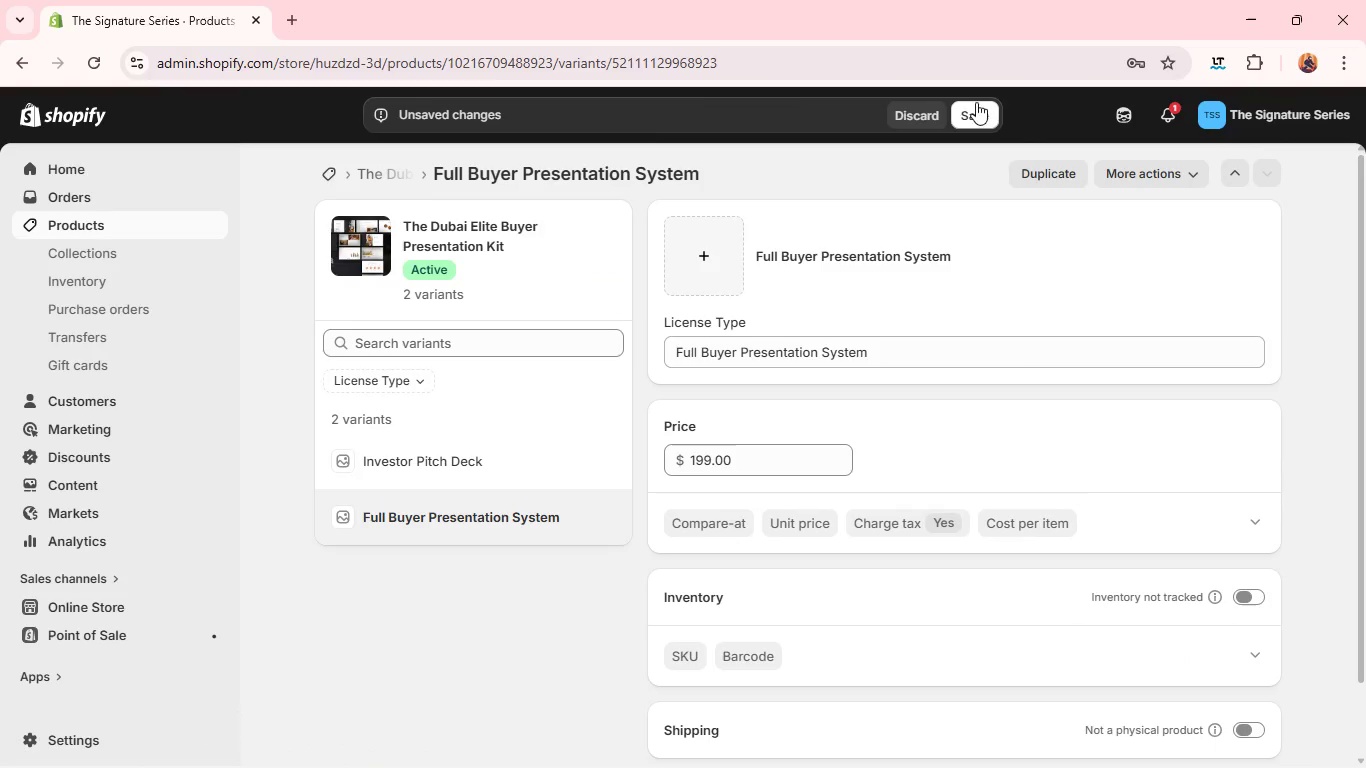 
left_click([977, 112])
 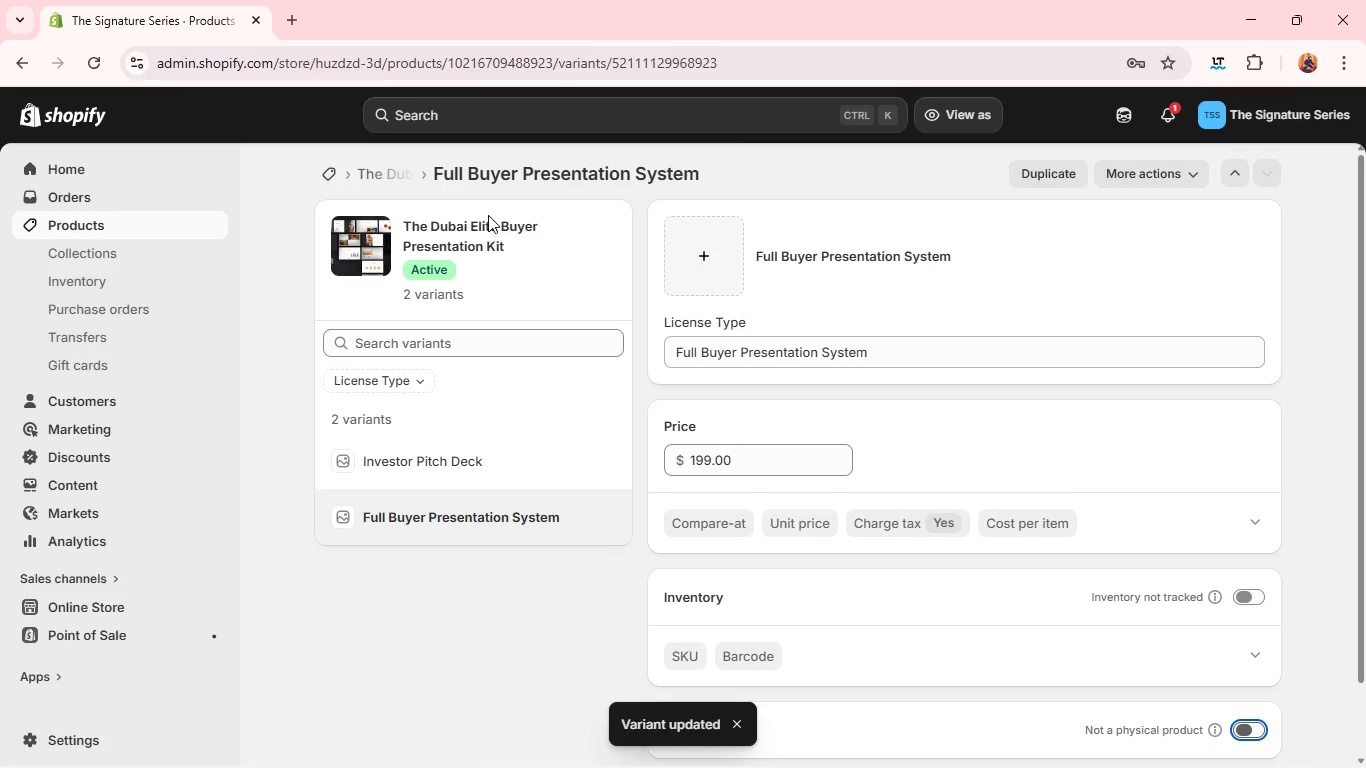 
wait(5.86)
 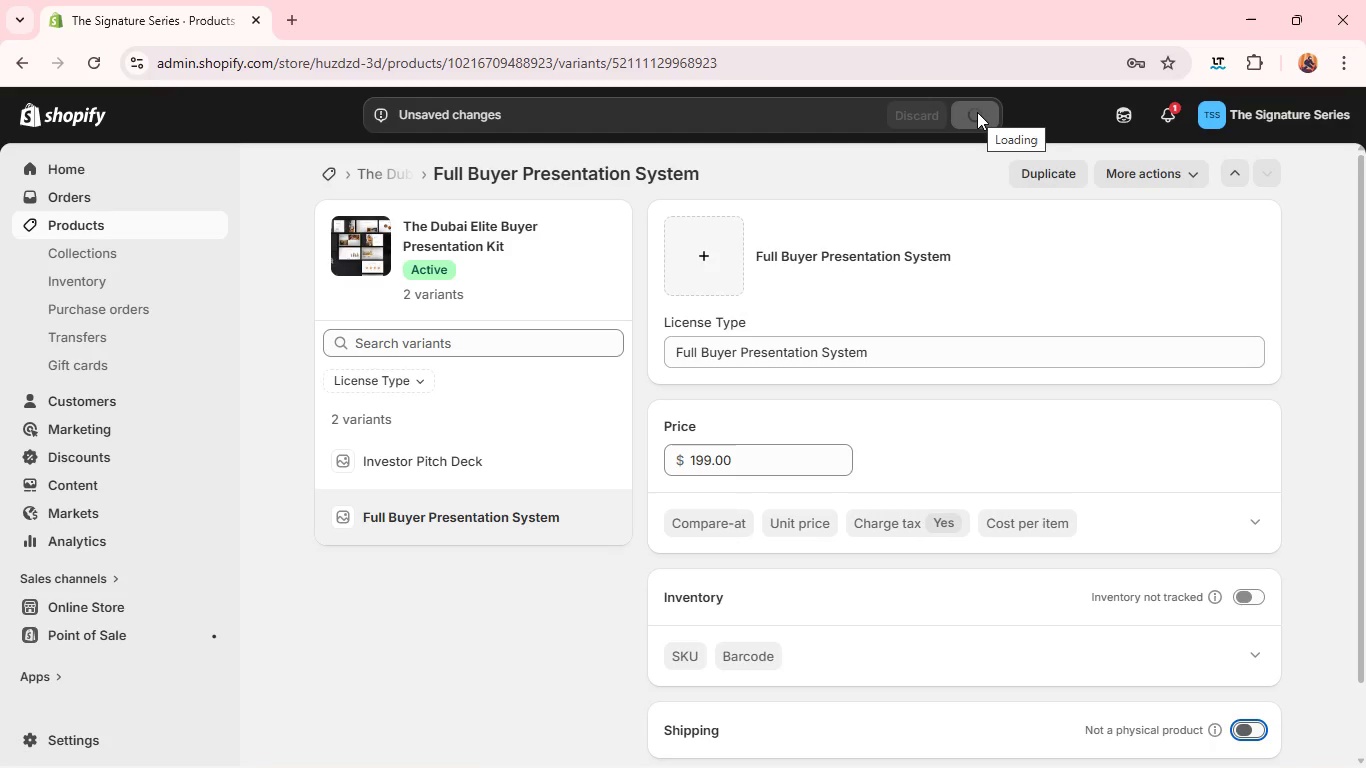 
left_click([111, 224])
 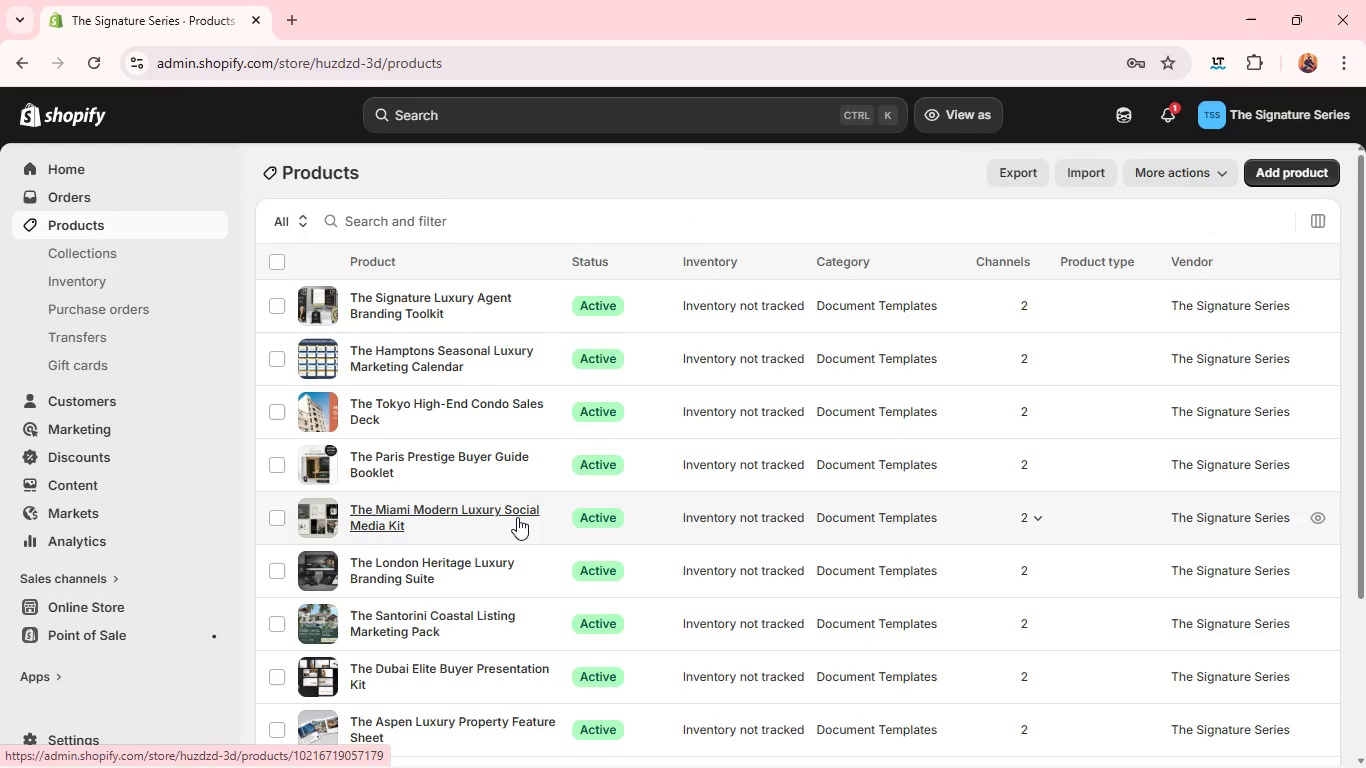 
wait(14.75)
 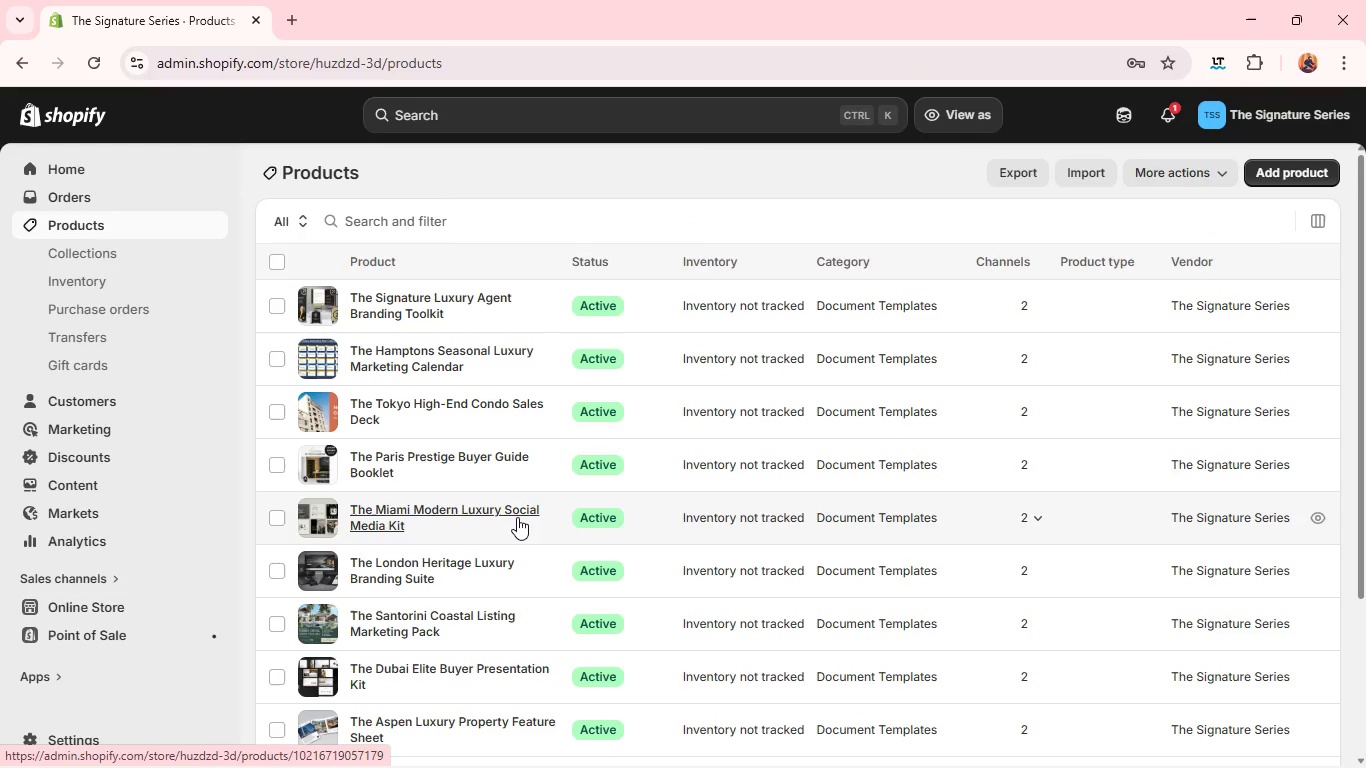 
left_click([140, 261])
 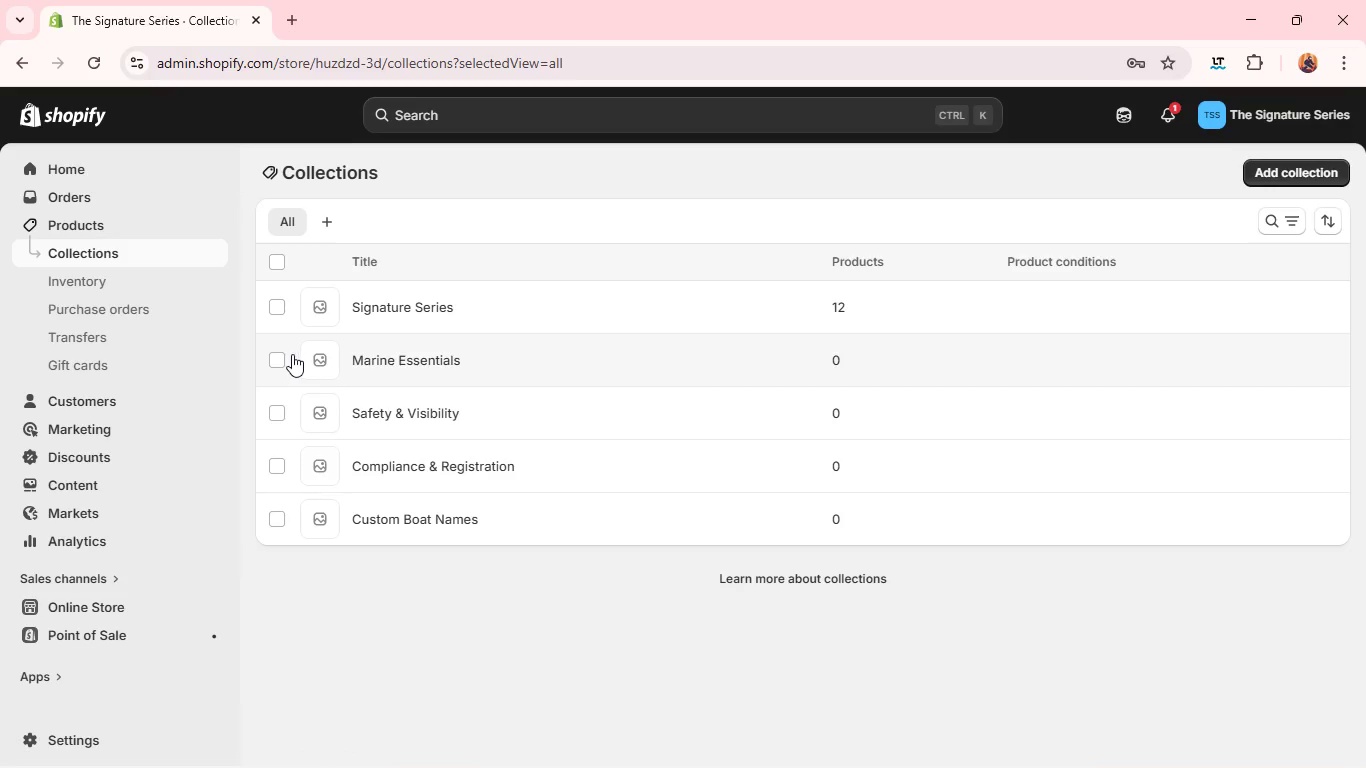 
left_click([281, 360])
 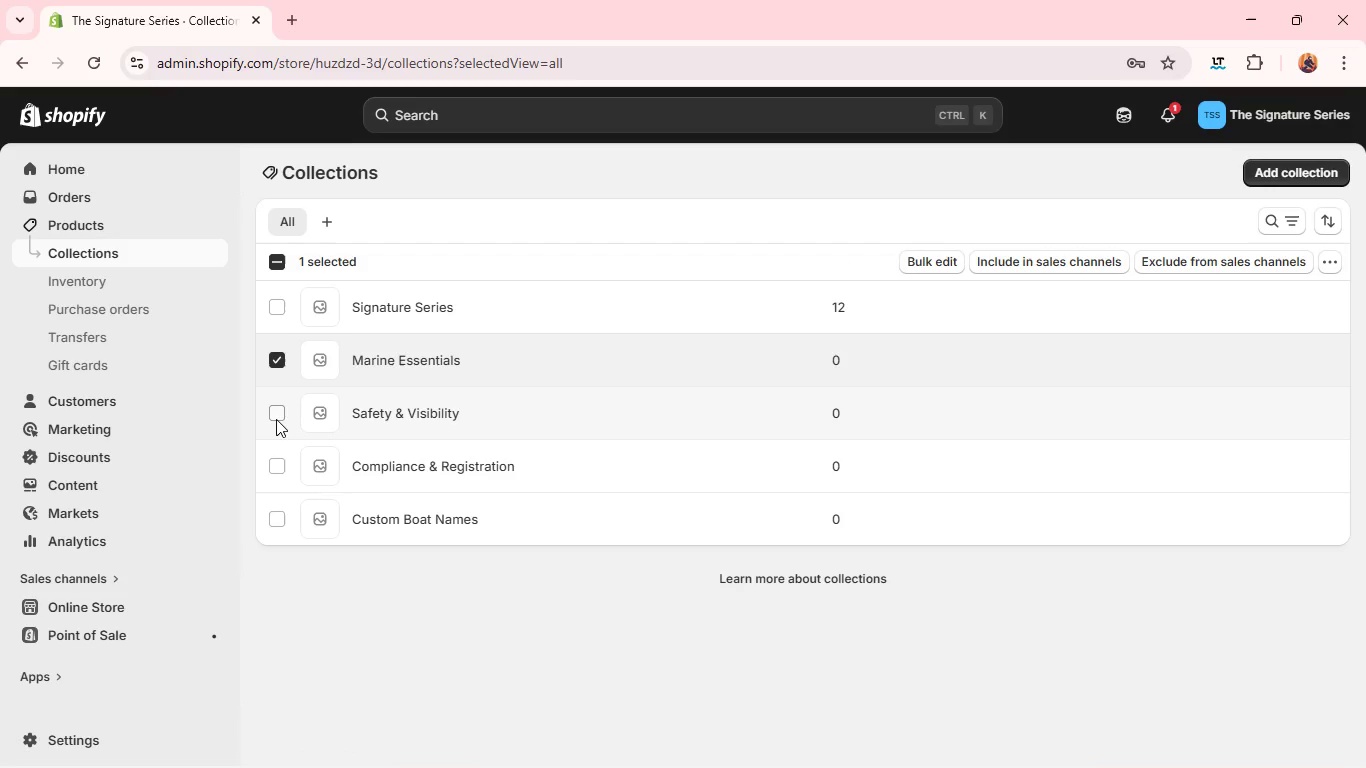 
left_click([276, 418])
 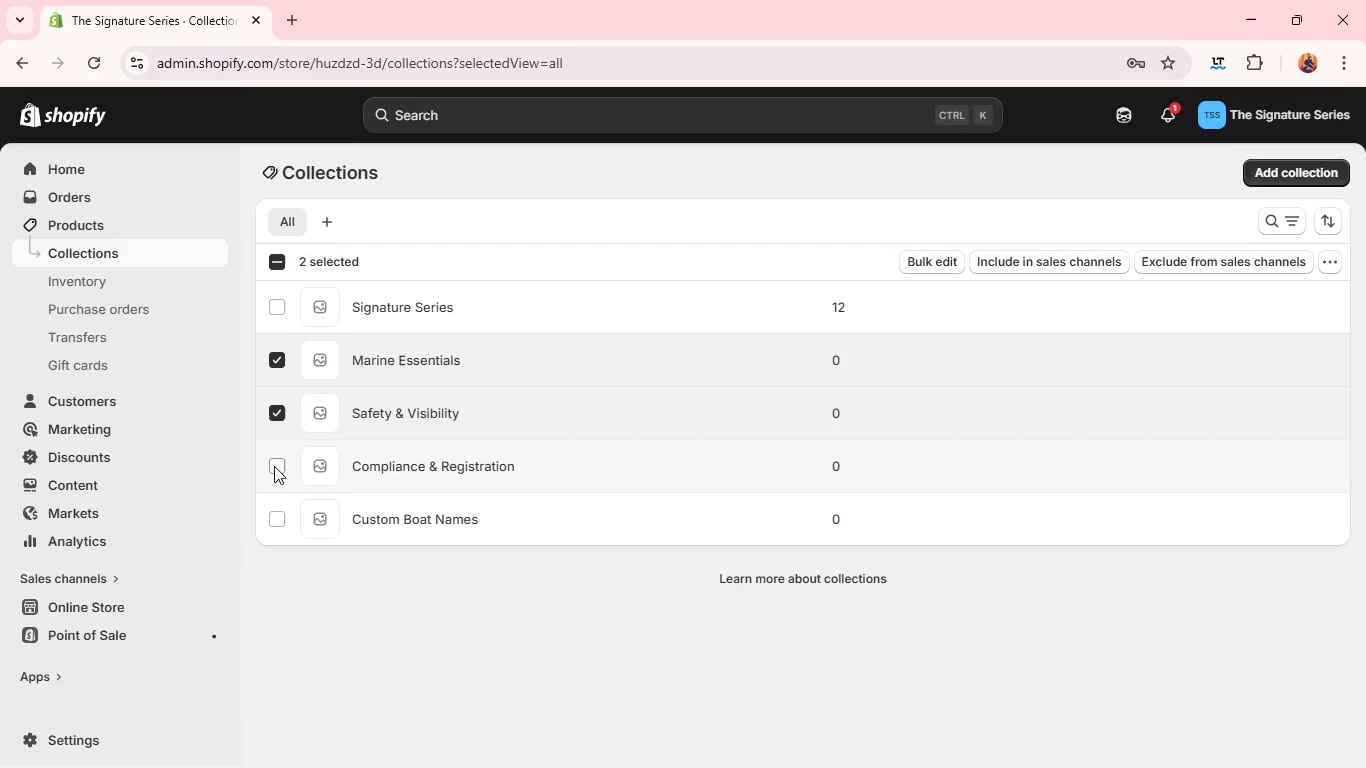 
left_click([274, 466])
 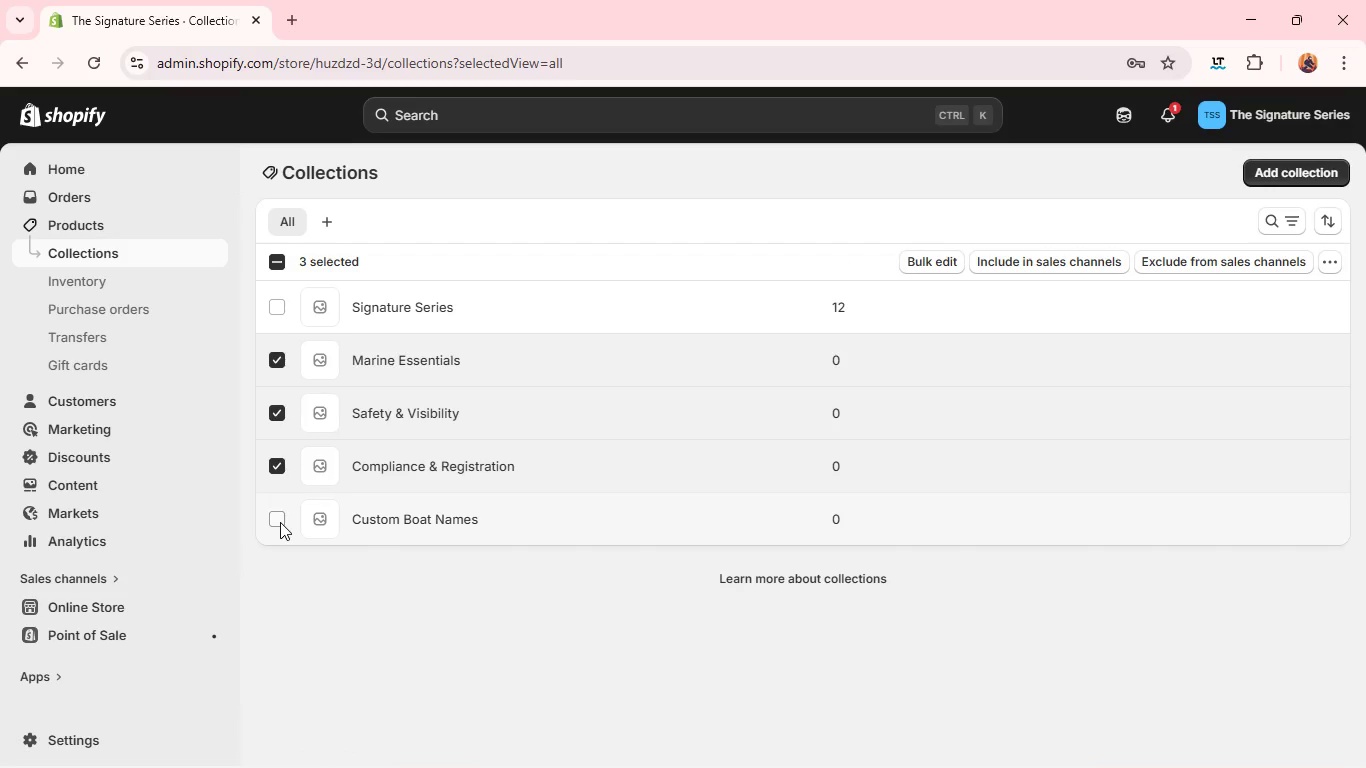 
left_click([280, 522])
 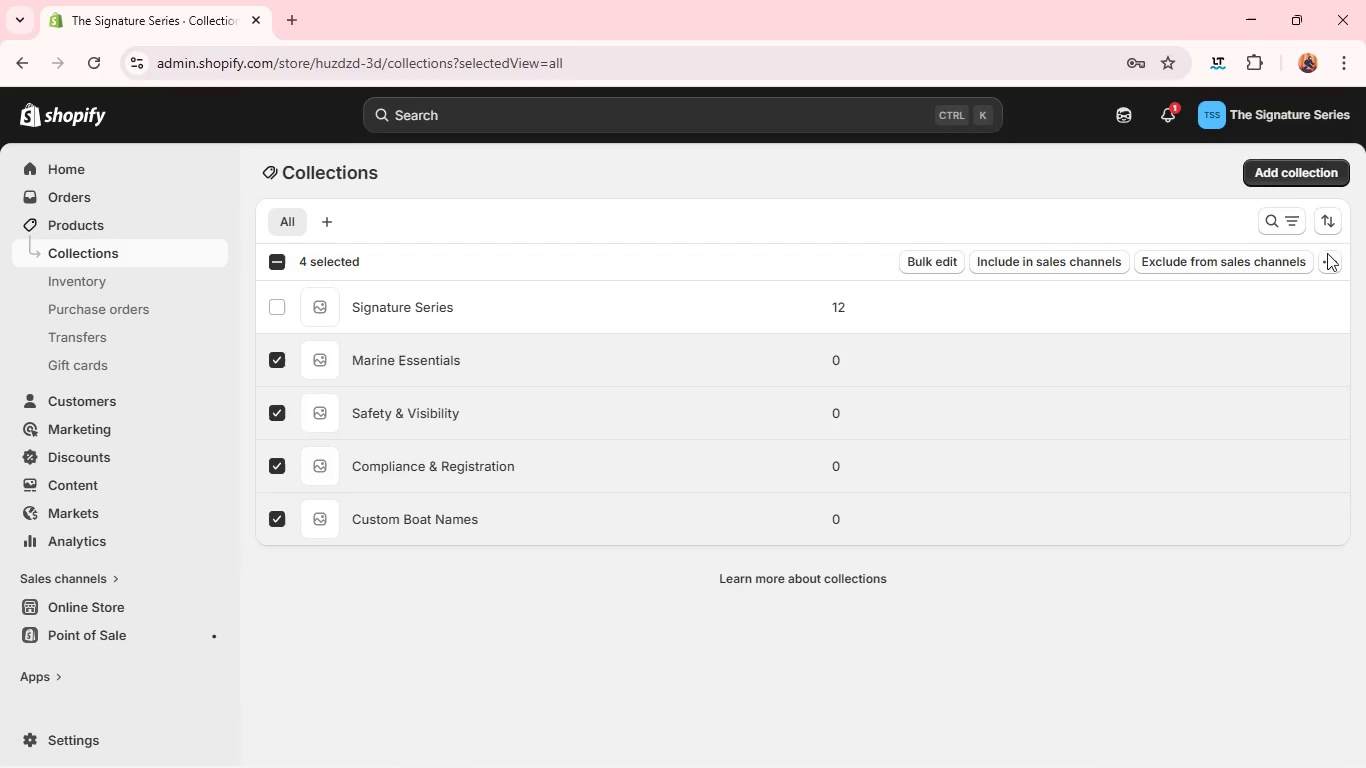 
left_click([1327, 256])
 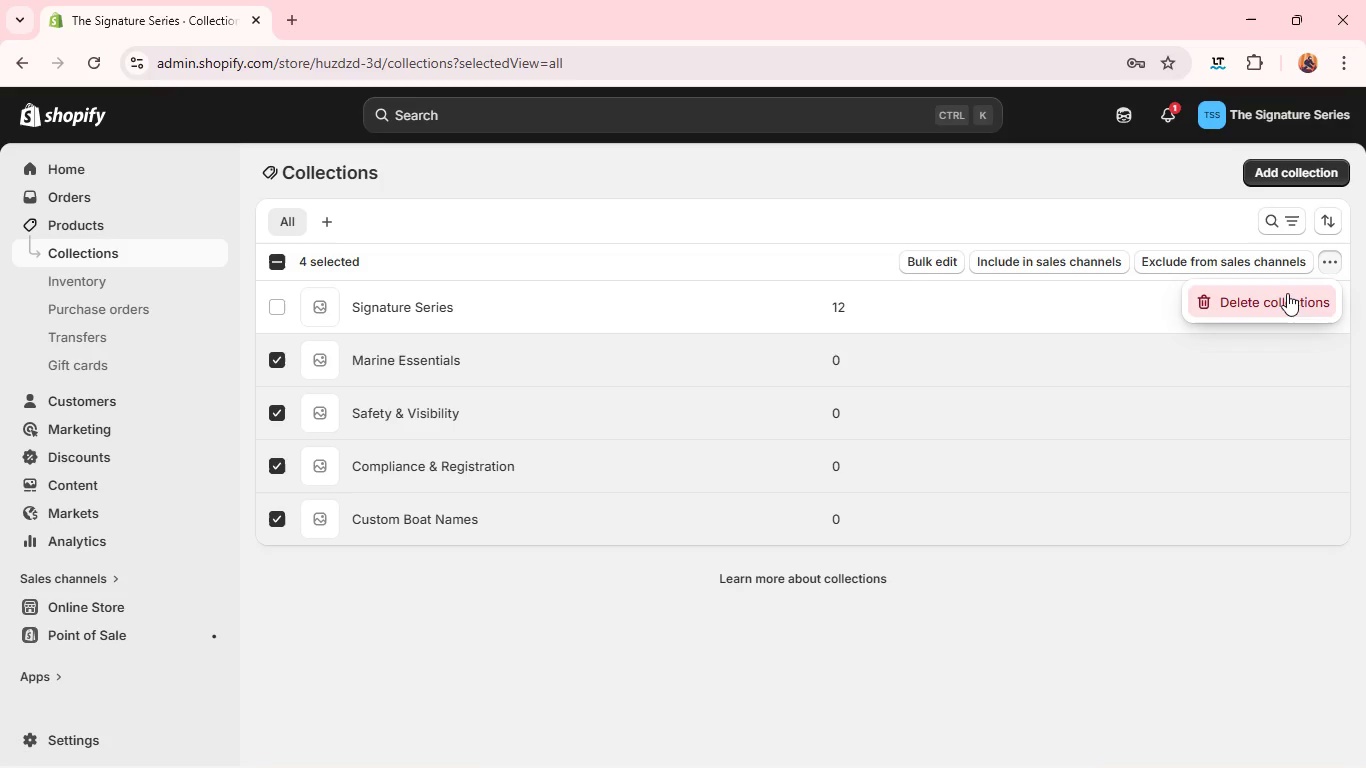 
left_click([1280, 300])
 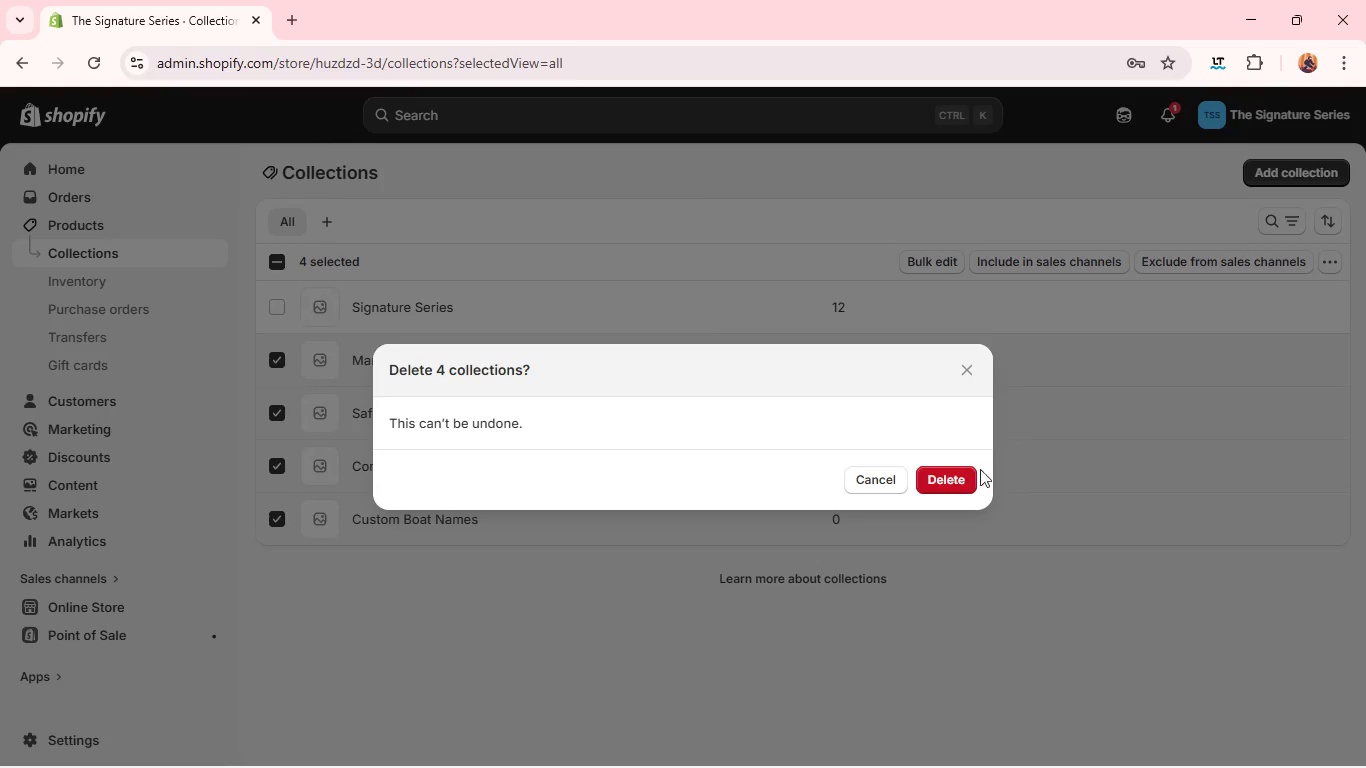 
left_click([966, 473])
 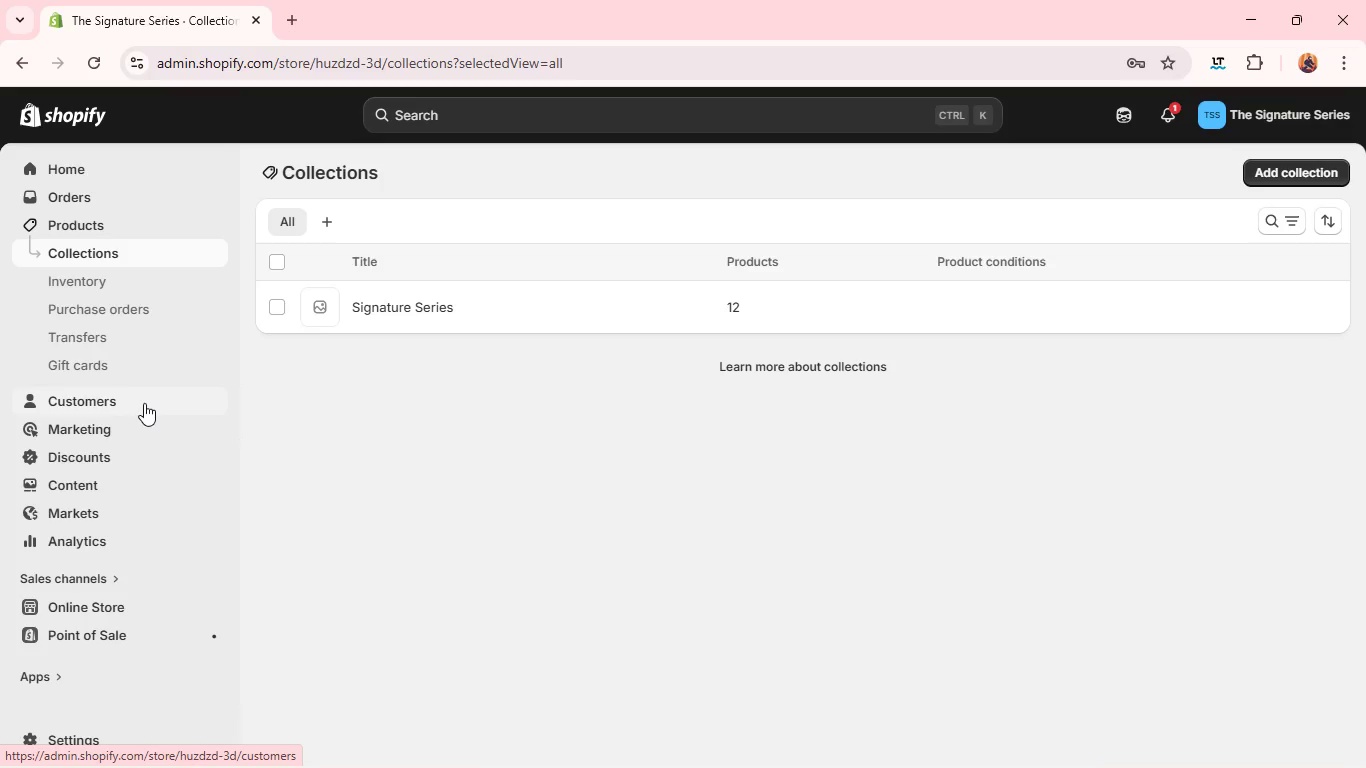 
wait(14.05)
 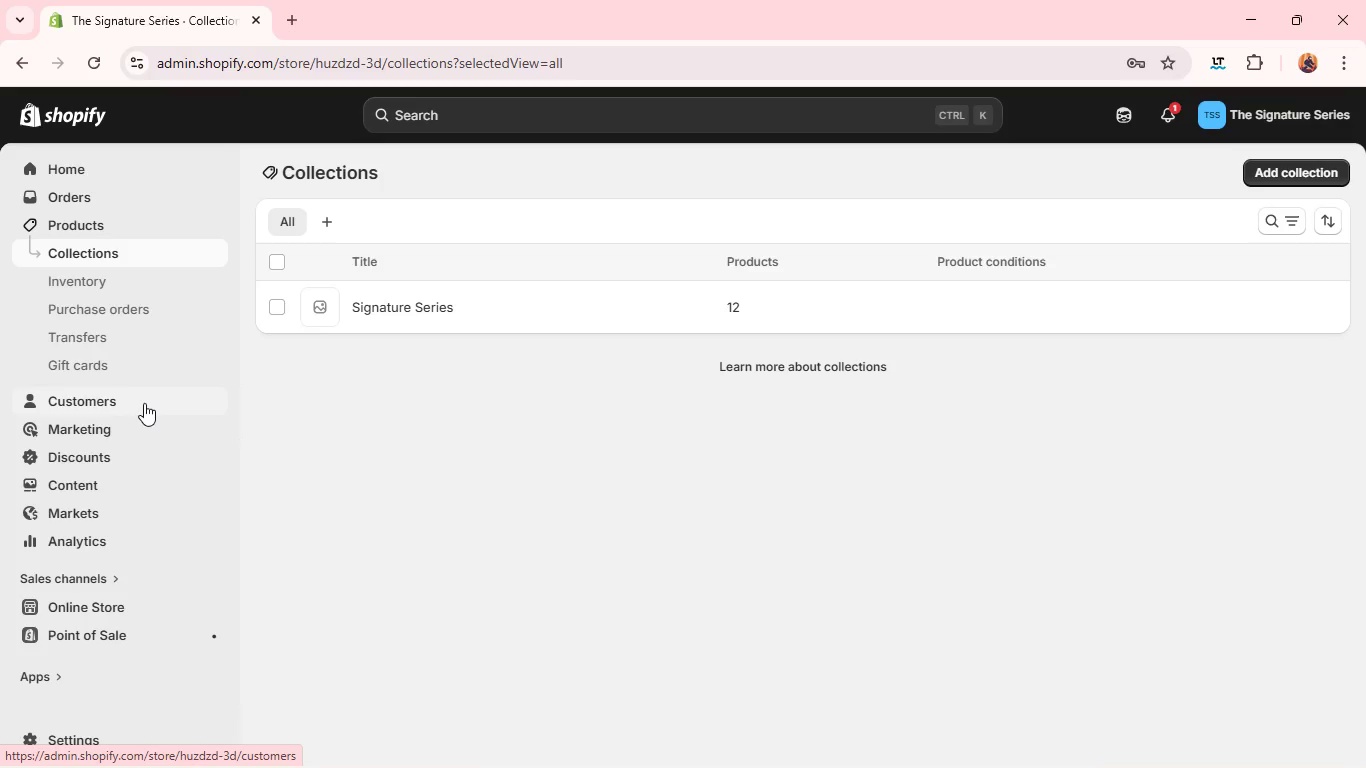 
left_click([214, 606])
 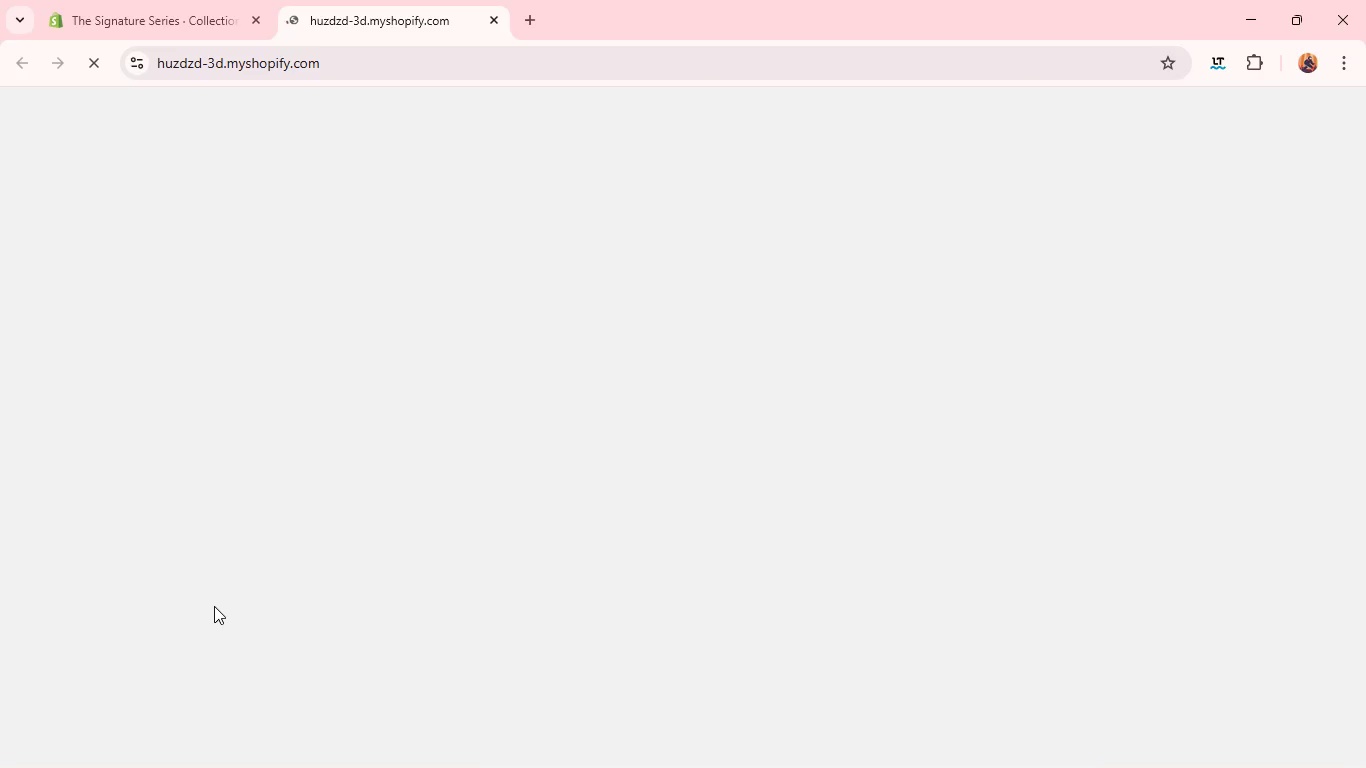 
wait(10.08)
 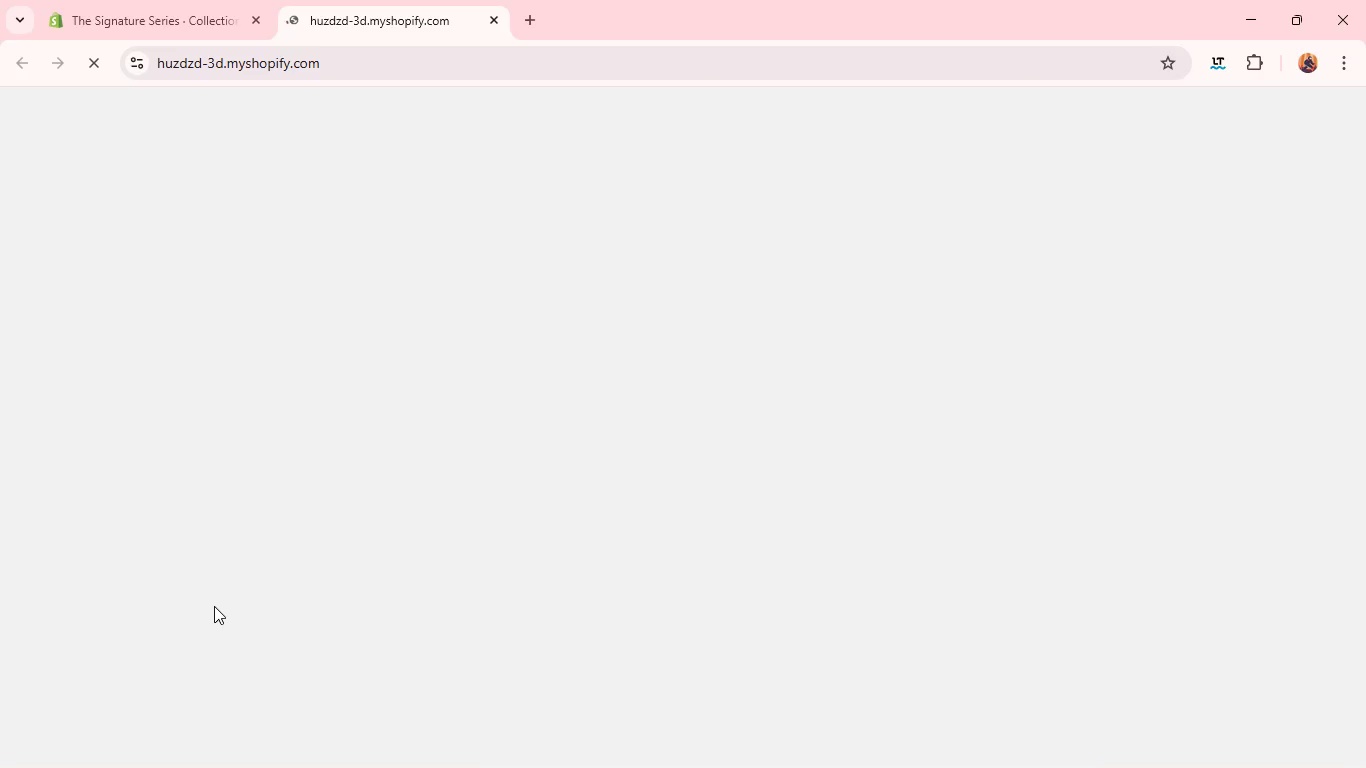 
left_click([132, 9])
 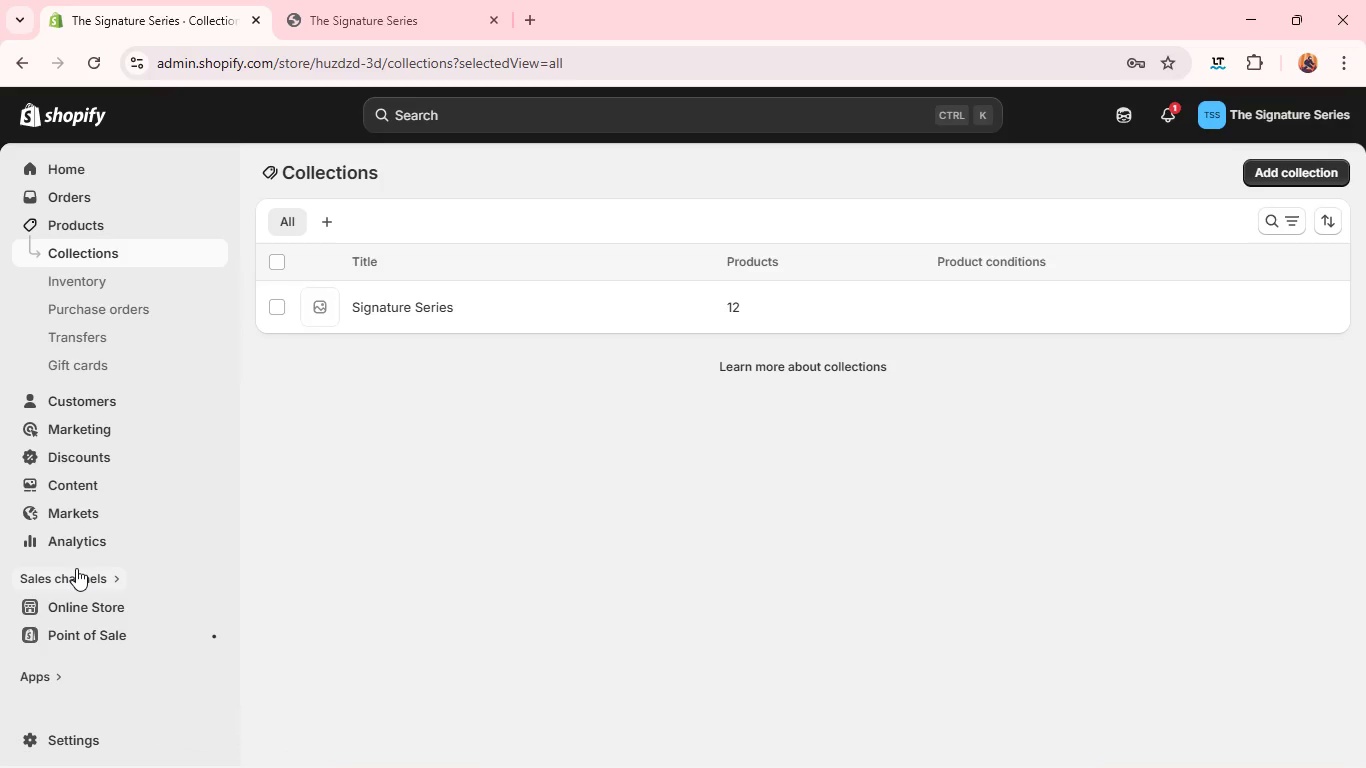 
left_click([82, 610])
 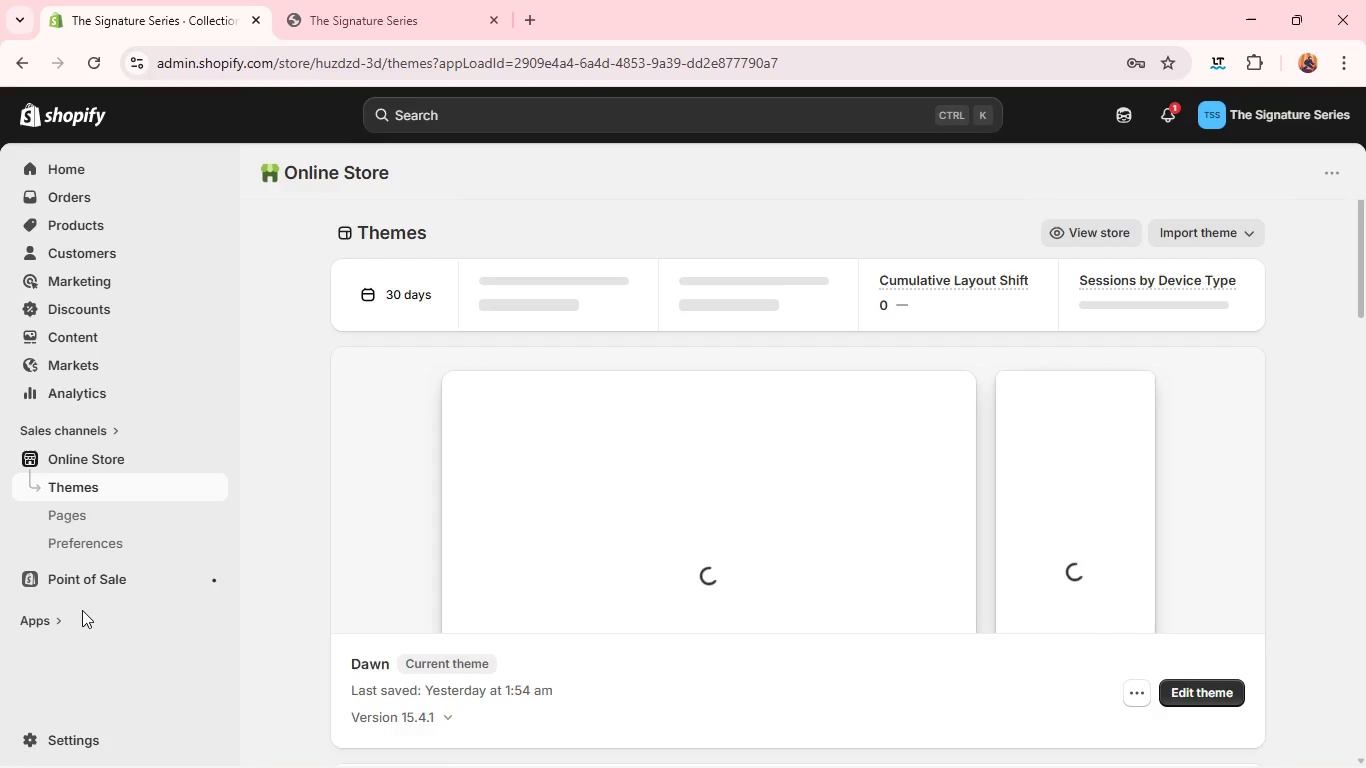 
wait(20.92)
 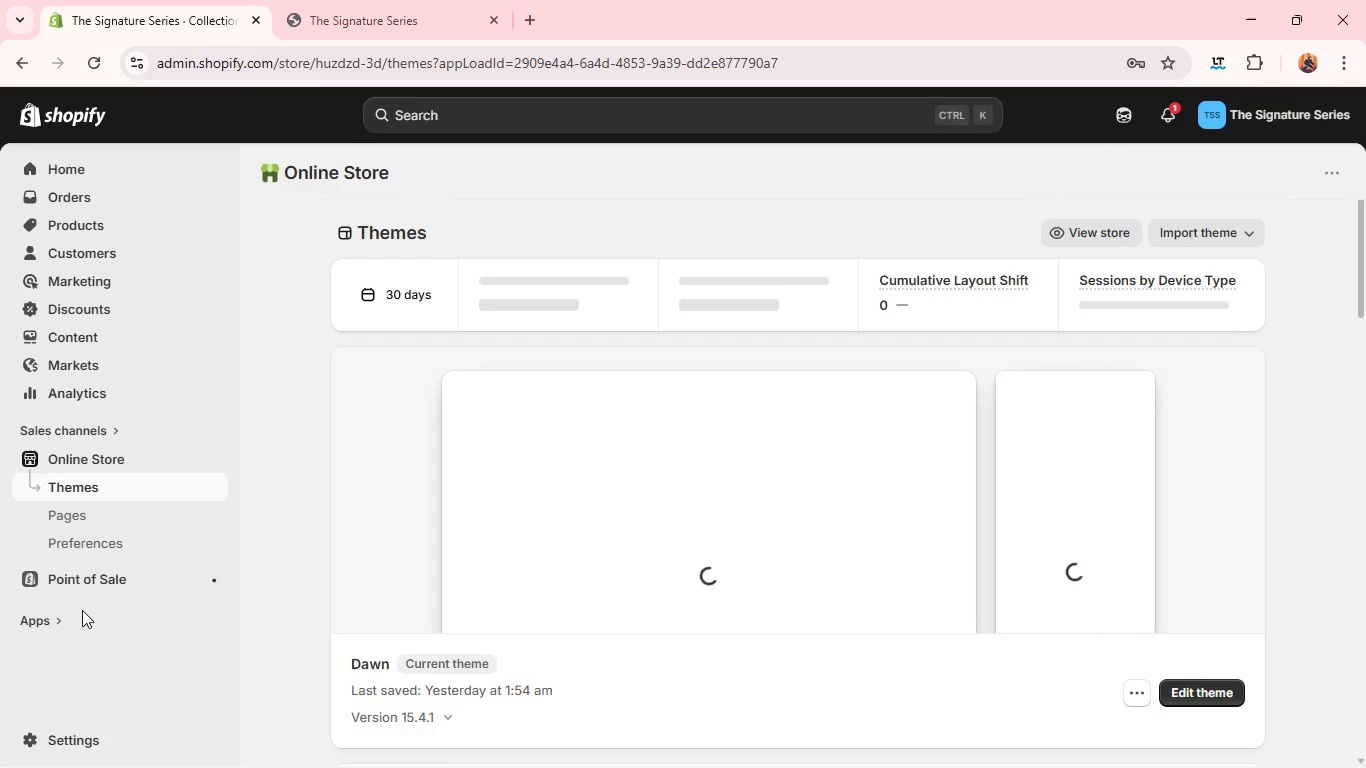 
left_click([631, 488])
 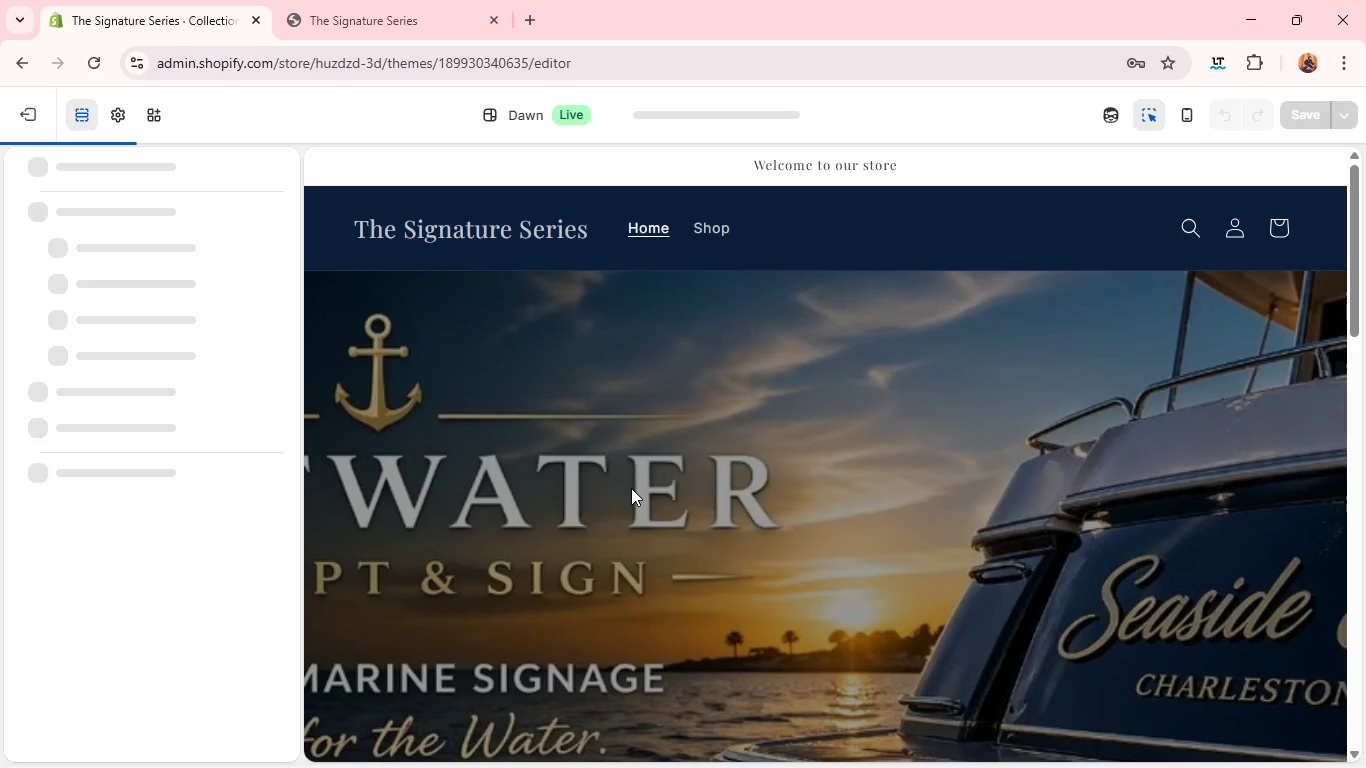 
wait(5.64)
 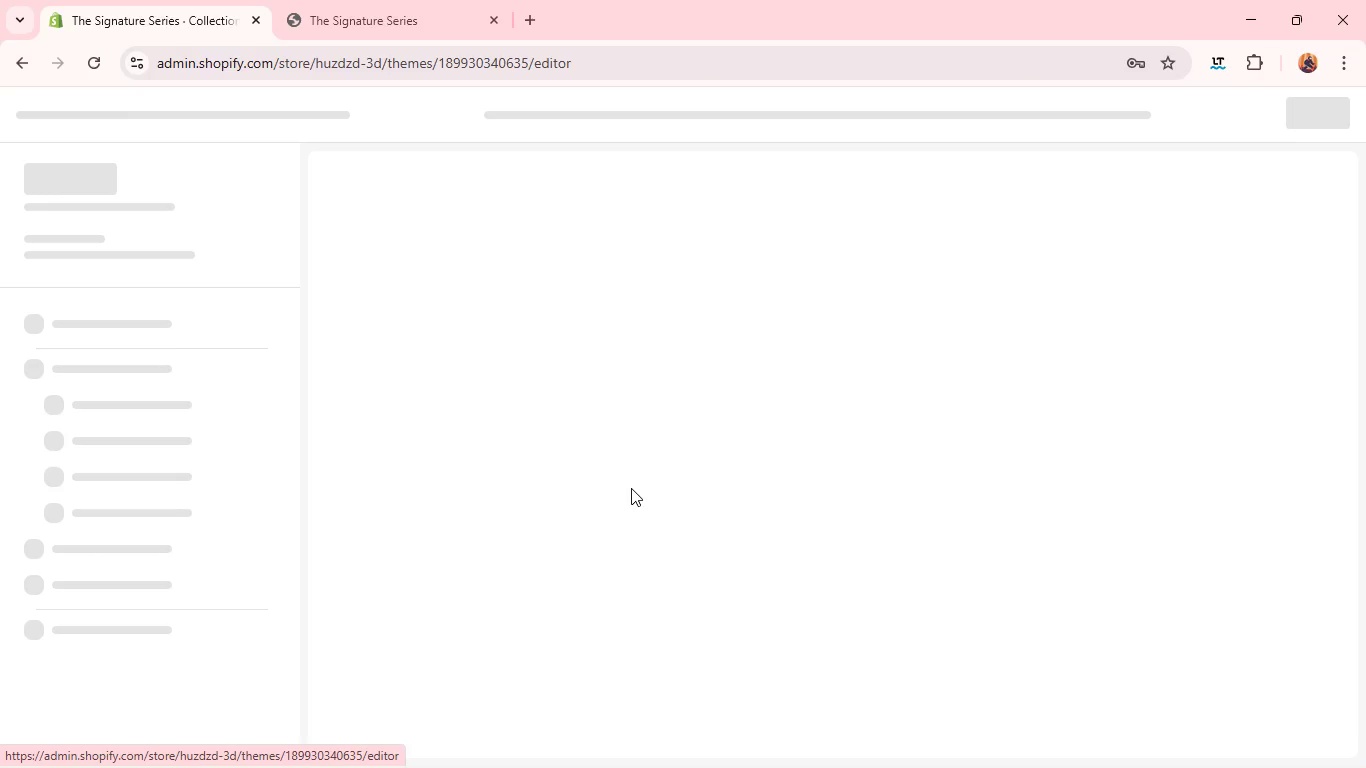 
left_click([631, 488])
 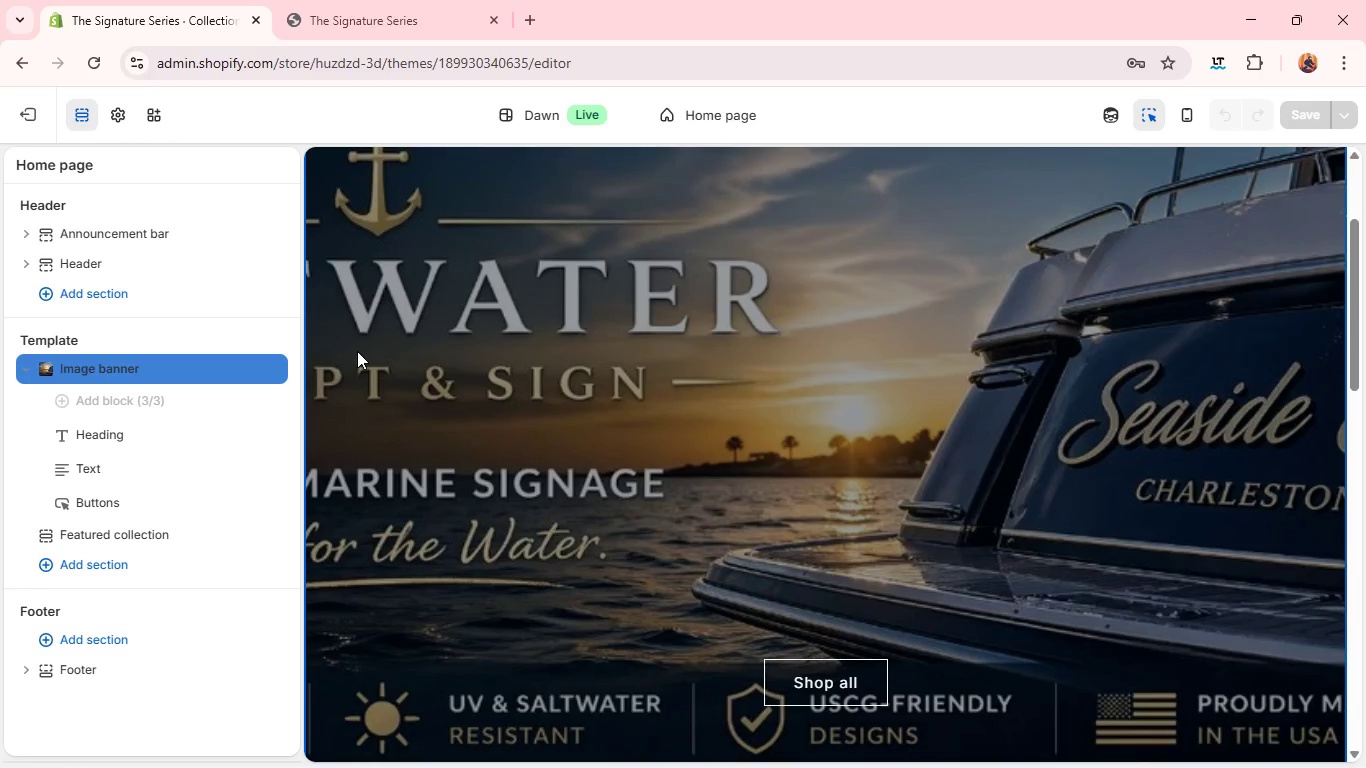 
left_click([390, 374])
 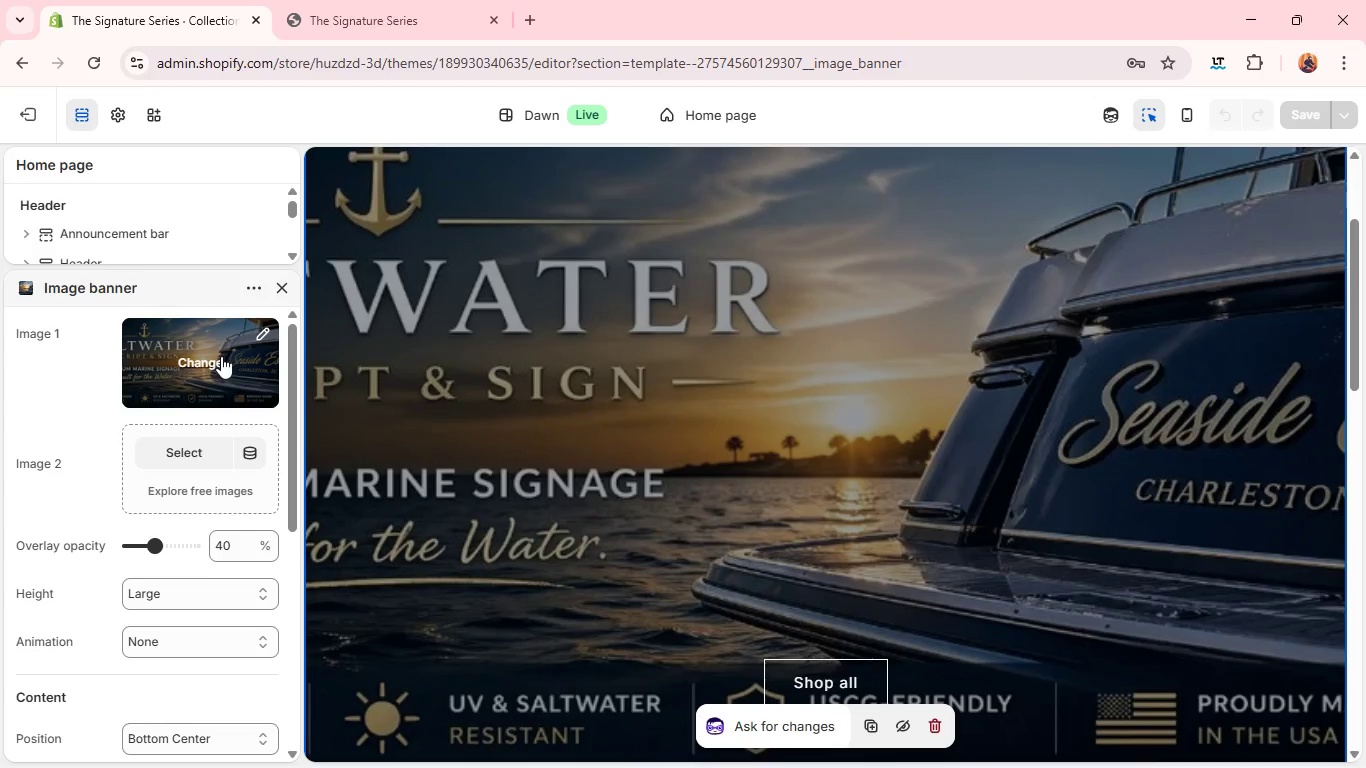 
left_click([218, 361])
 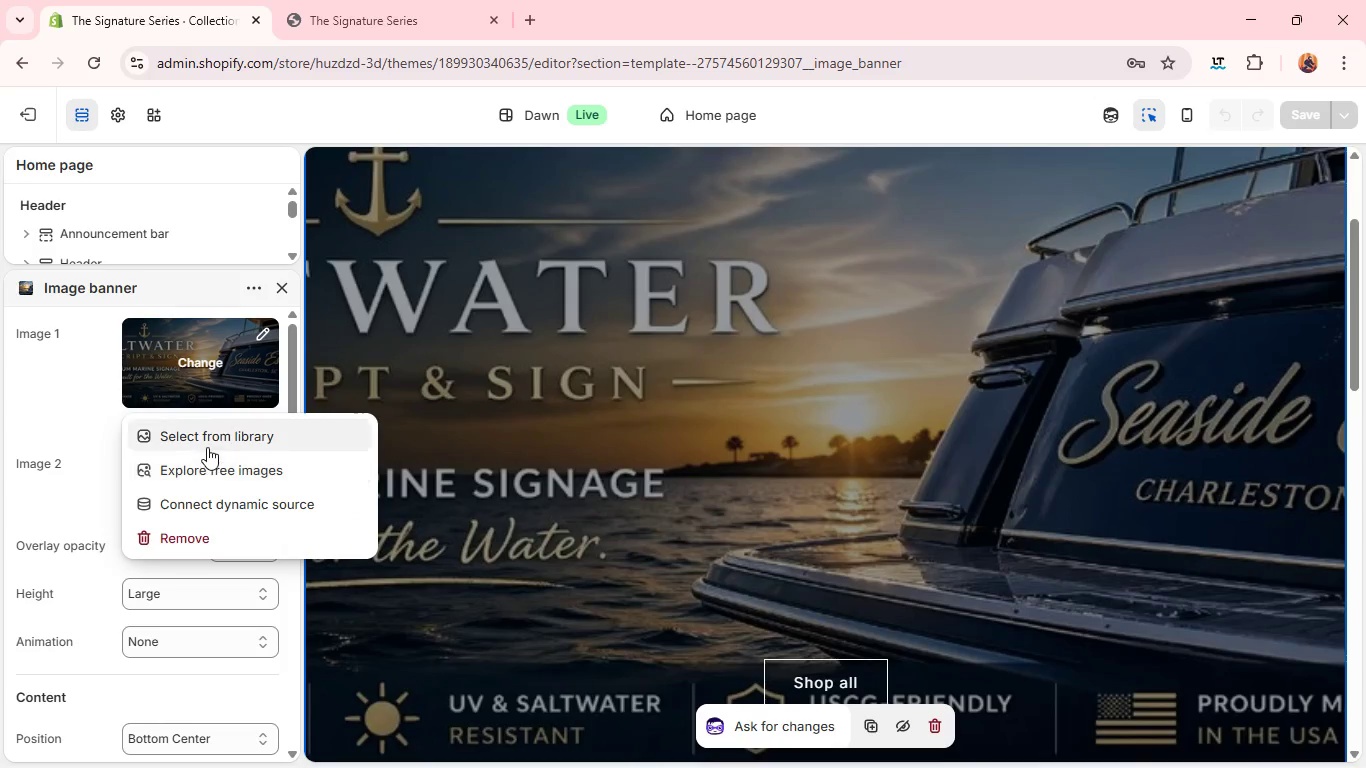 
left_click([207, 442])
 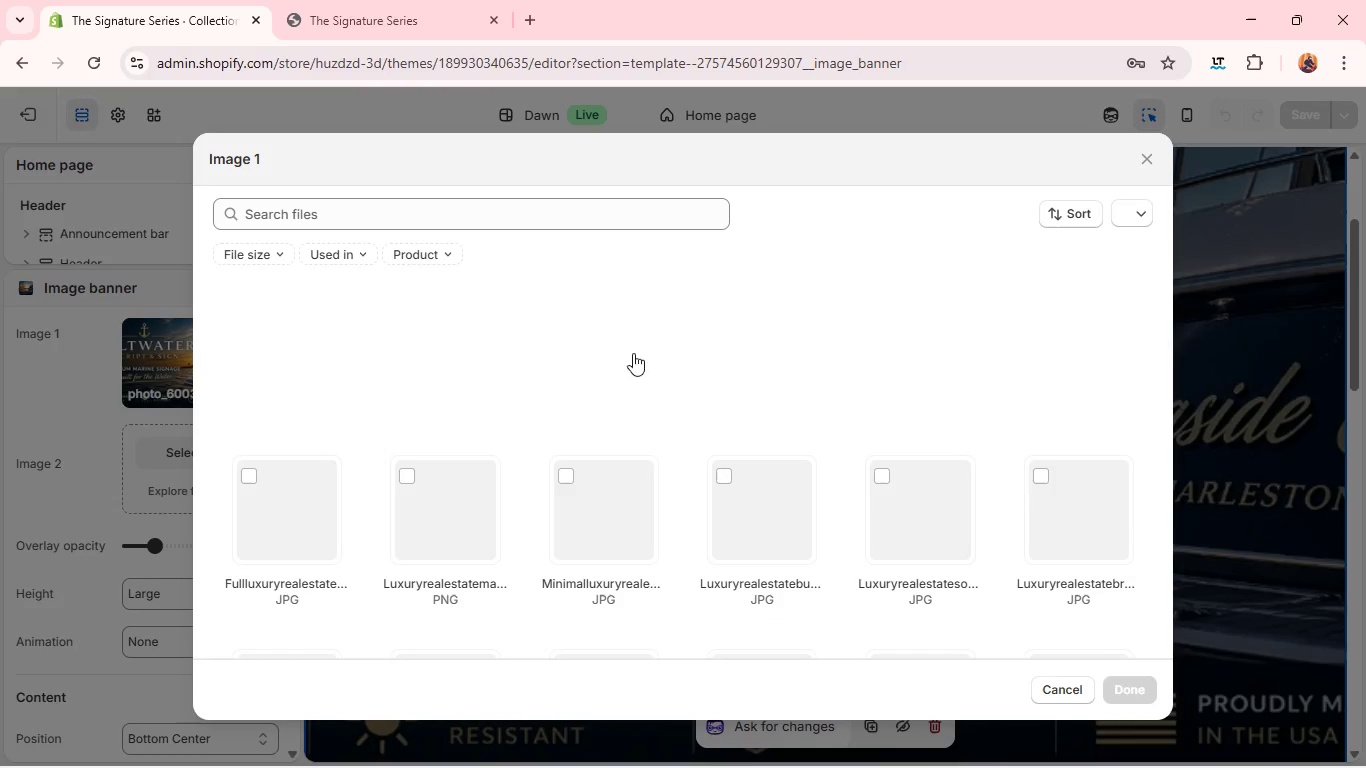 
wait(5.05)
 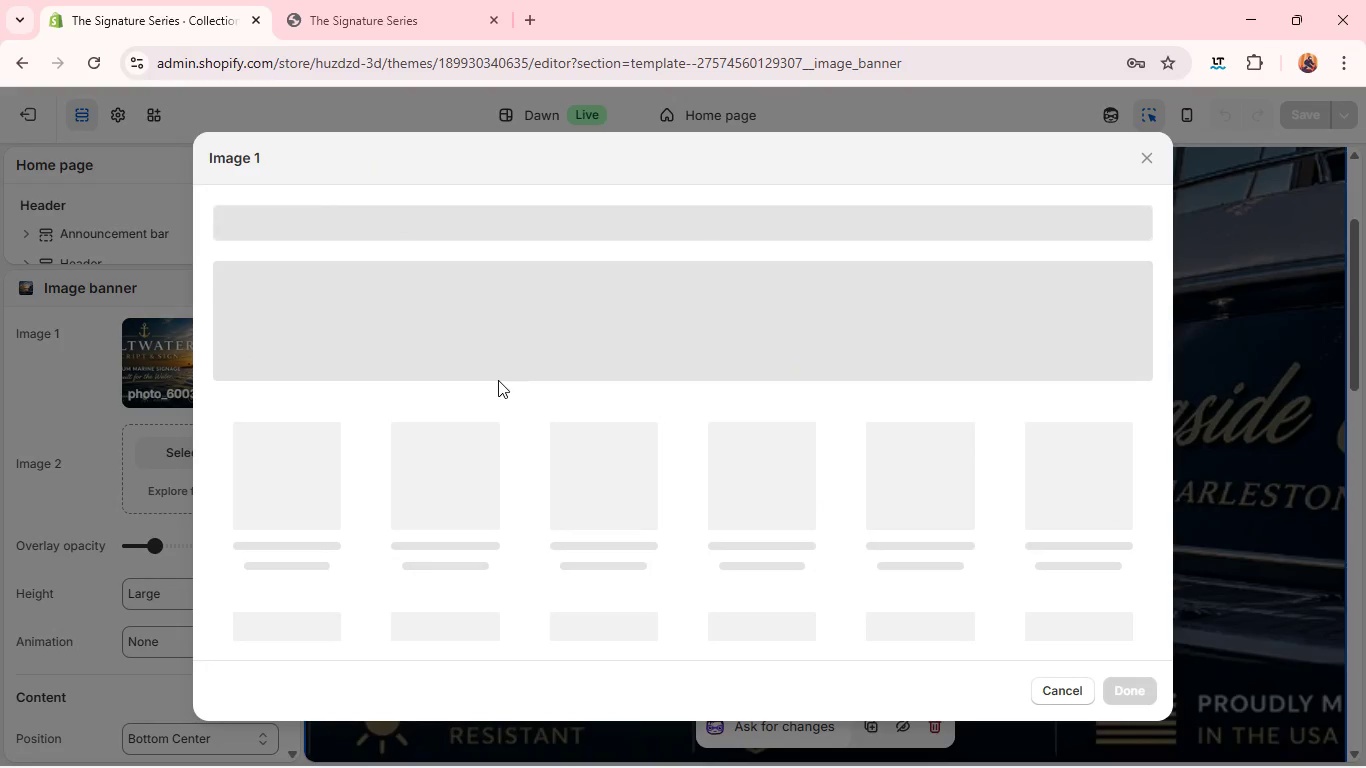 
left_click([595, 342])
 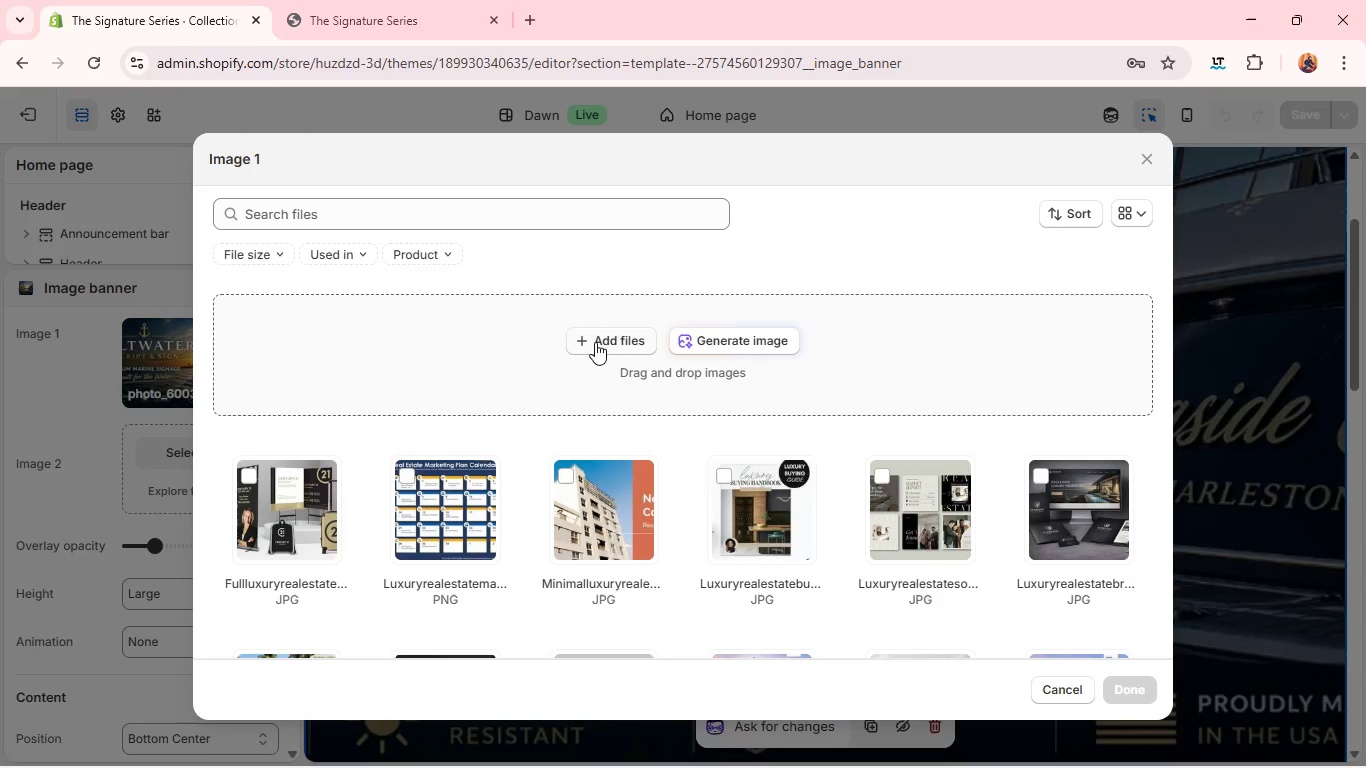 
left_click([595, 342])
 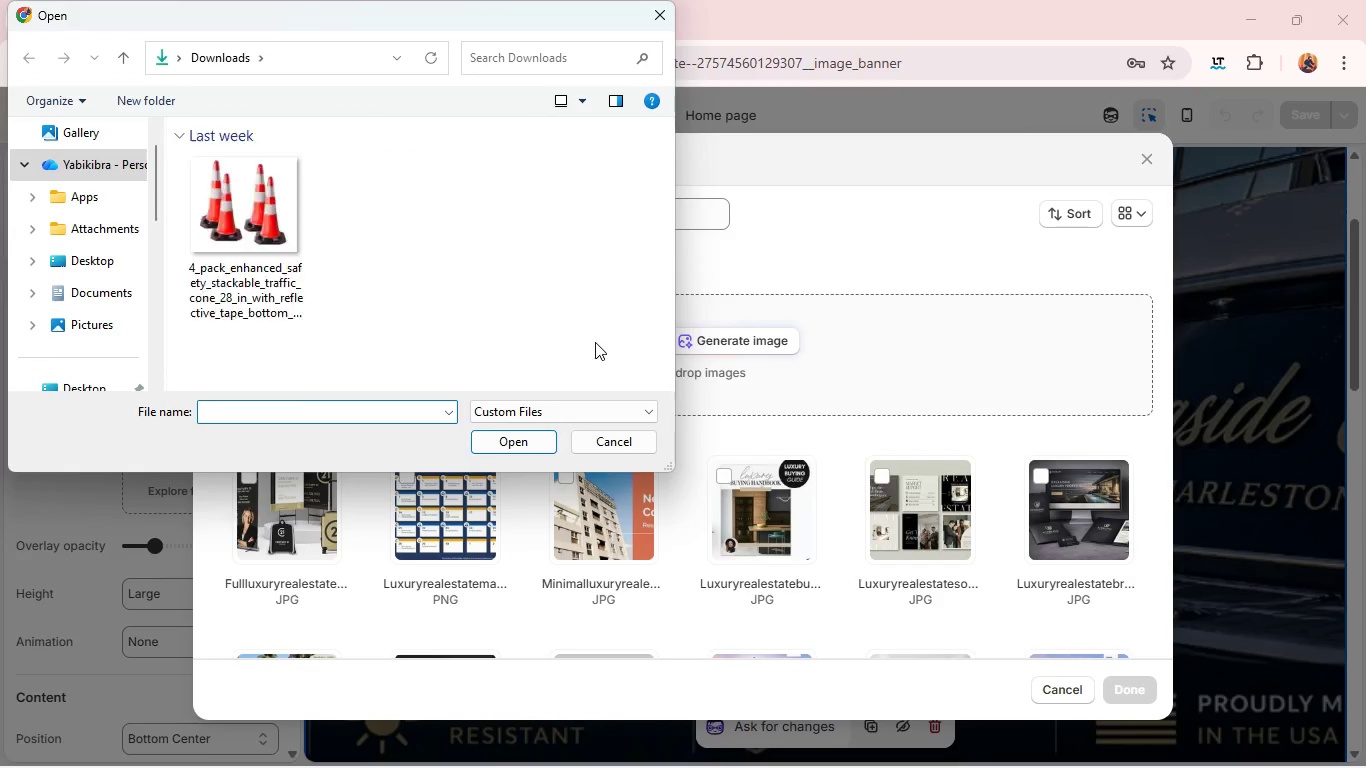 
left_click([202, 234])
 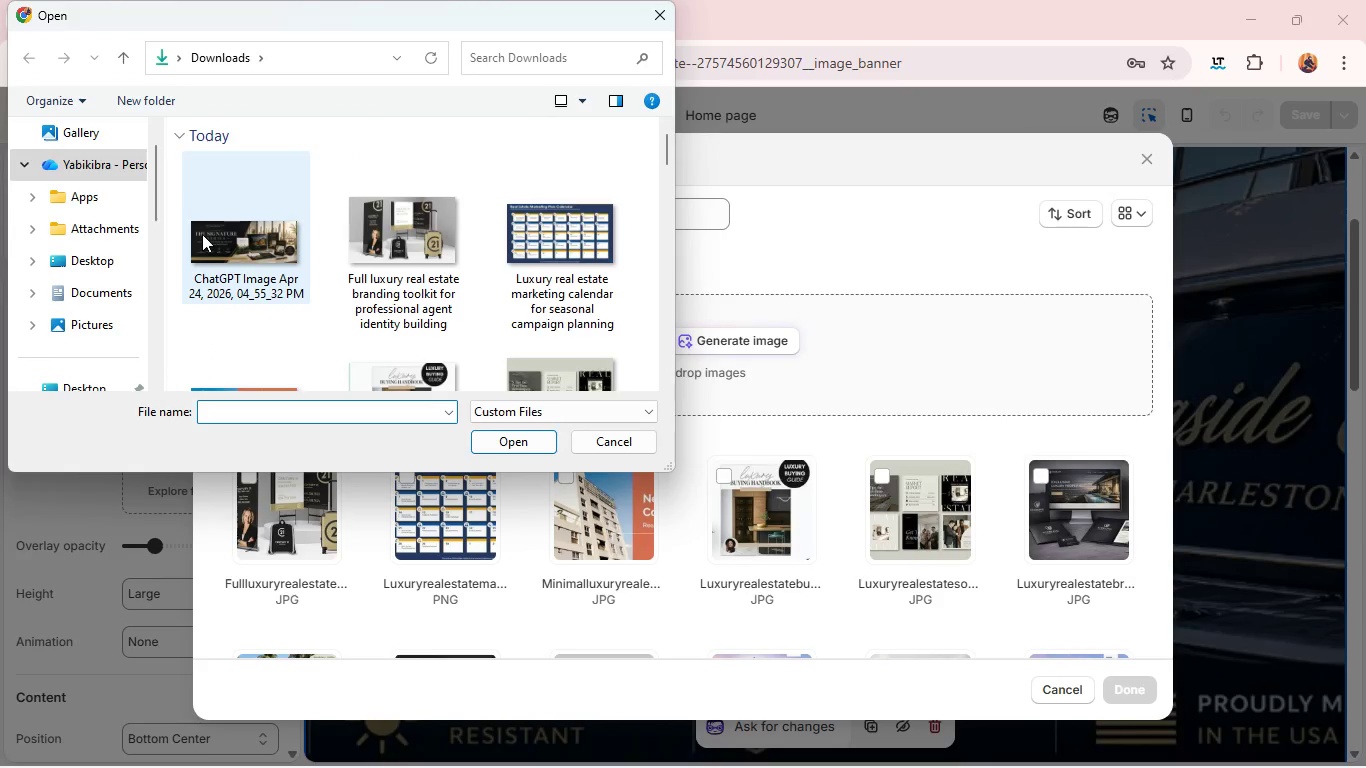 
key(Enter)
 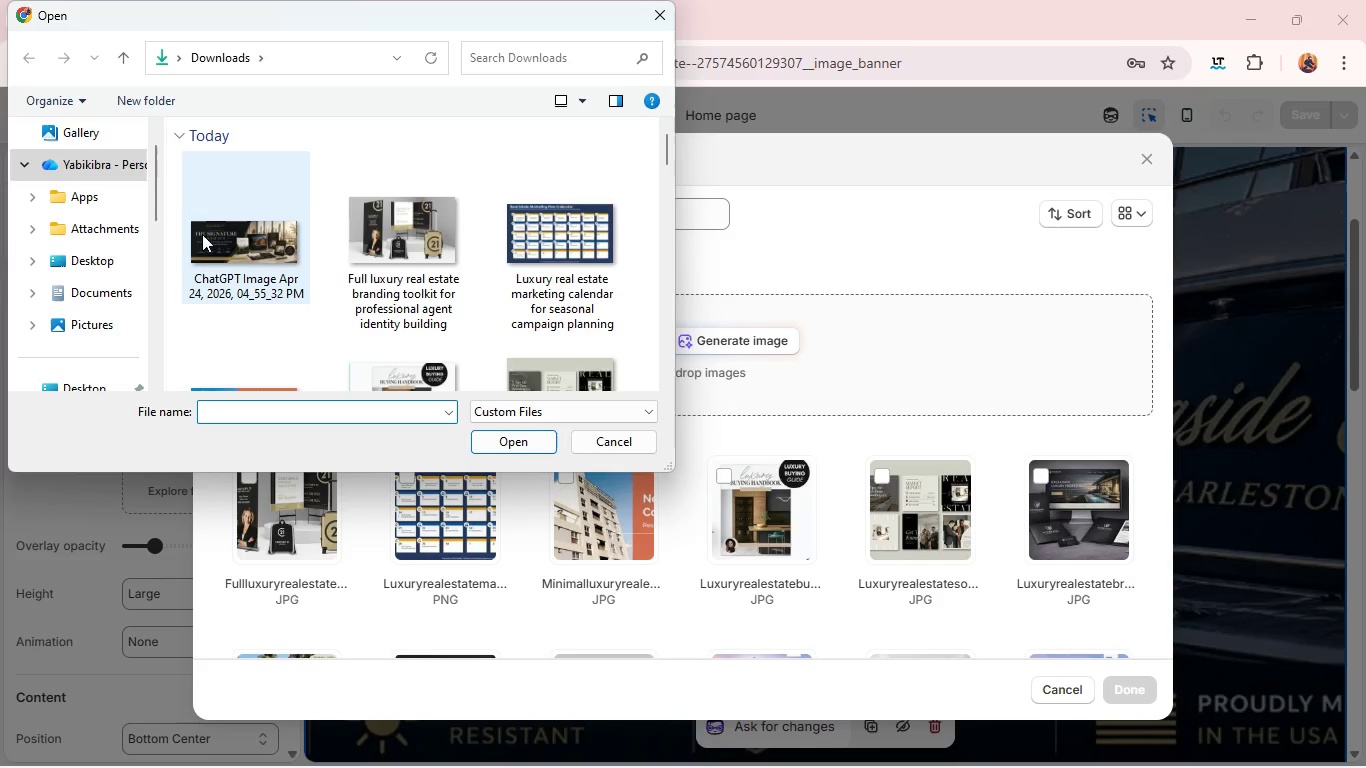 
left_click([202, 234])
 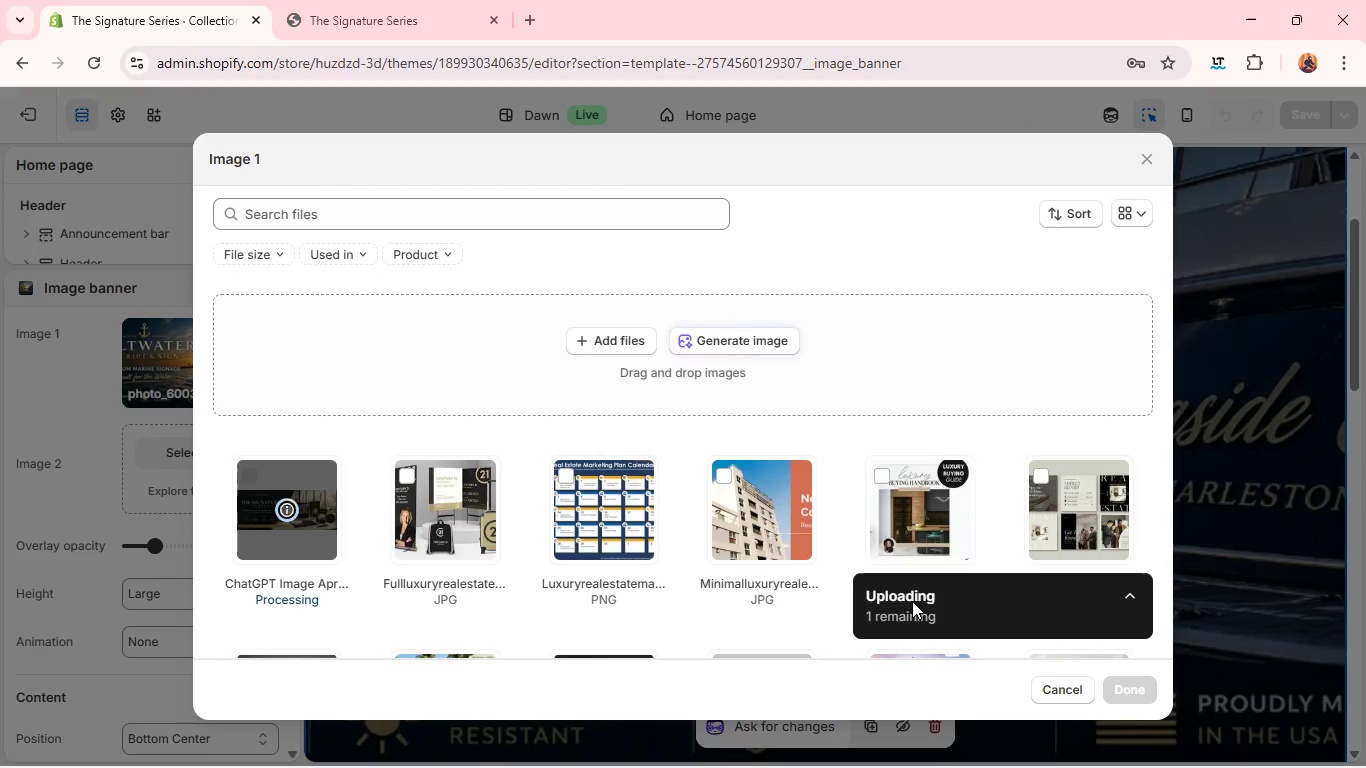 
wait(11.22)
 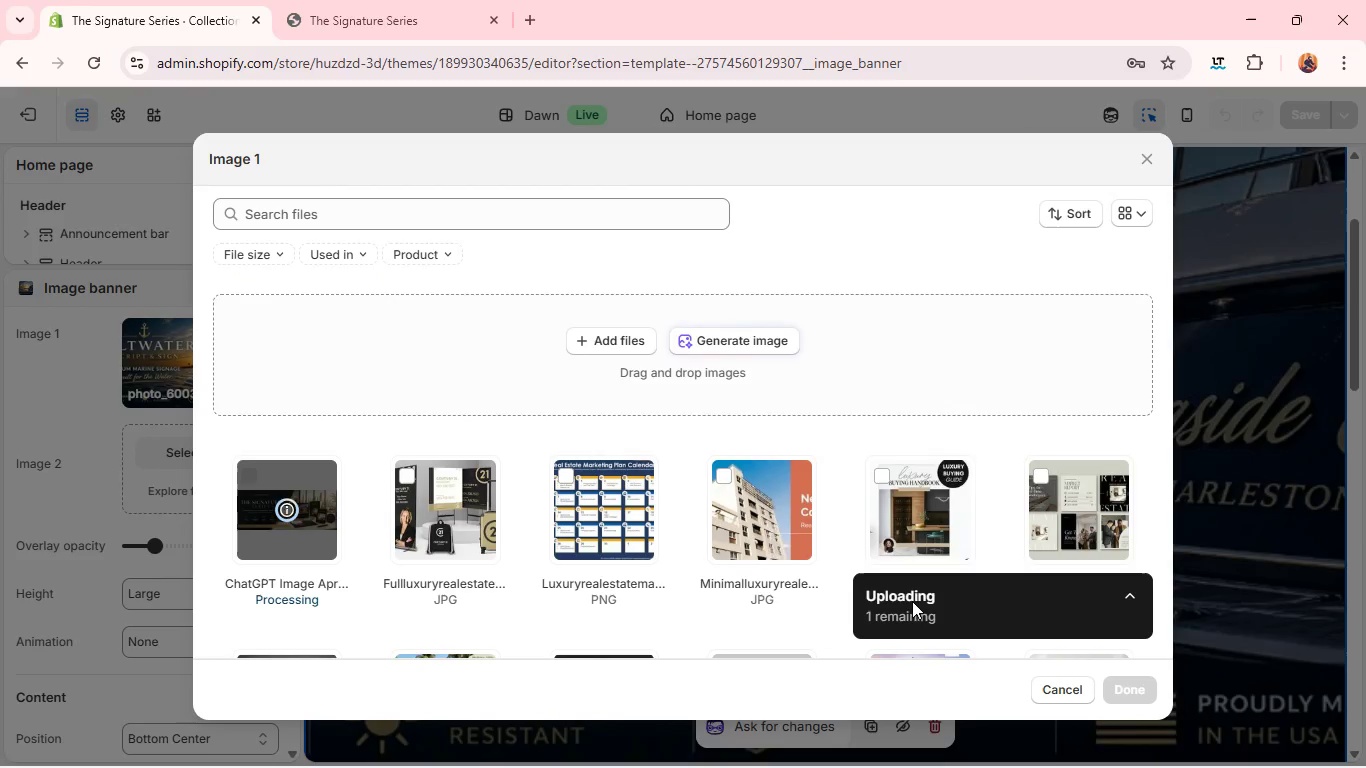 
left_click([1133, 683])
 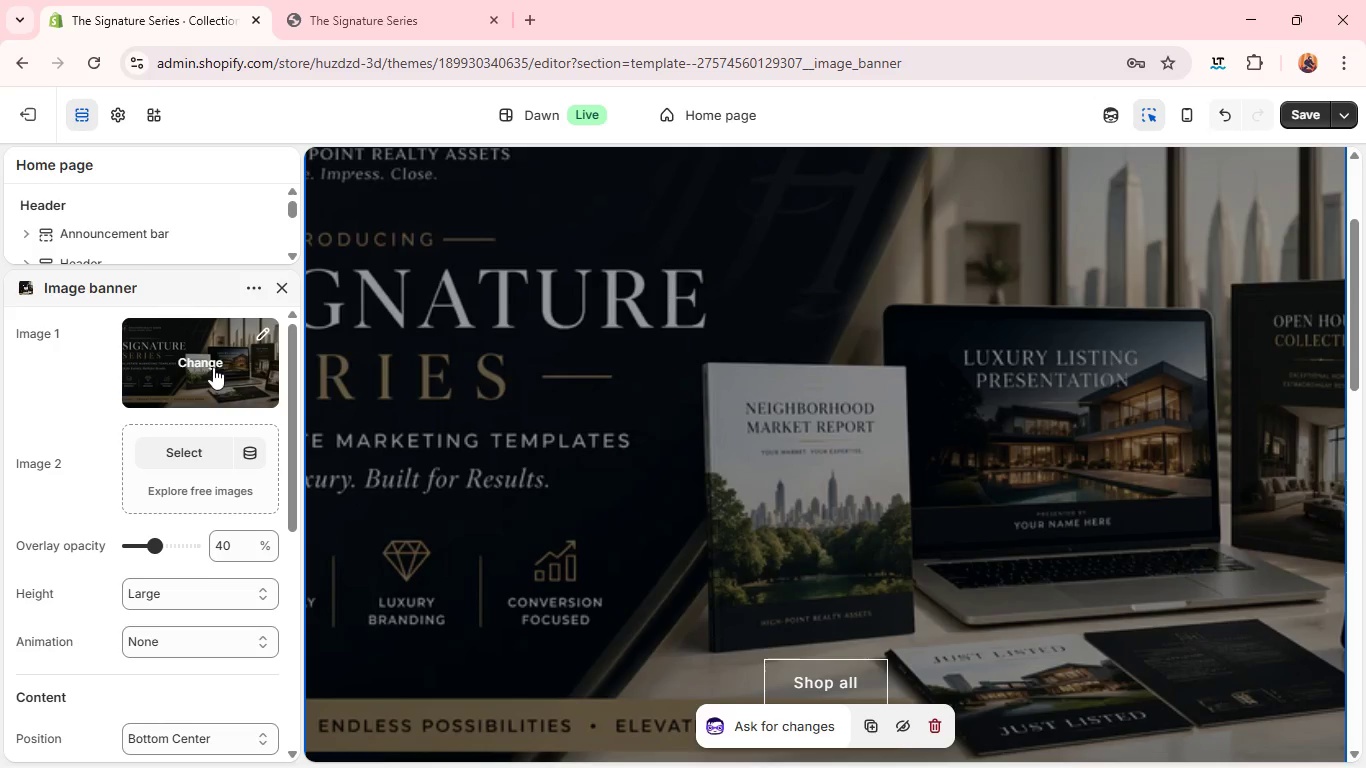 
wait(7.33)
 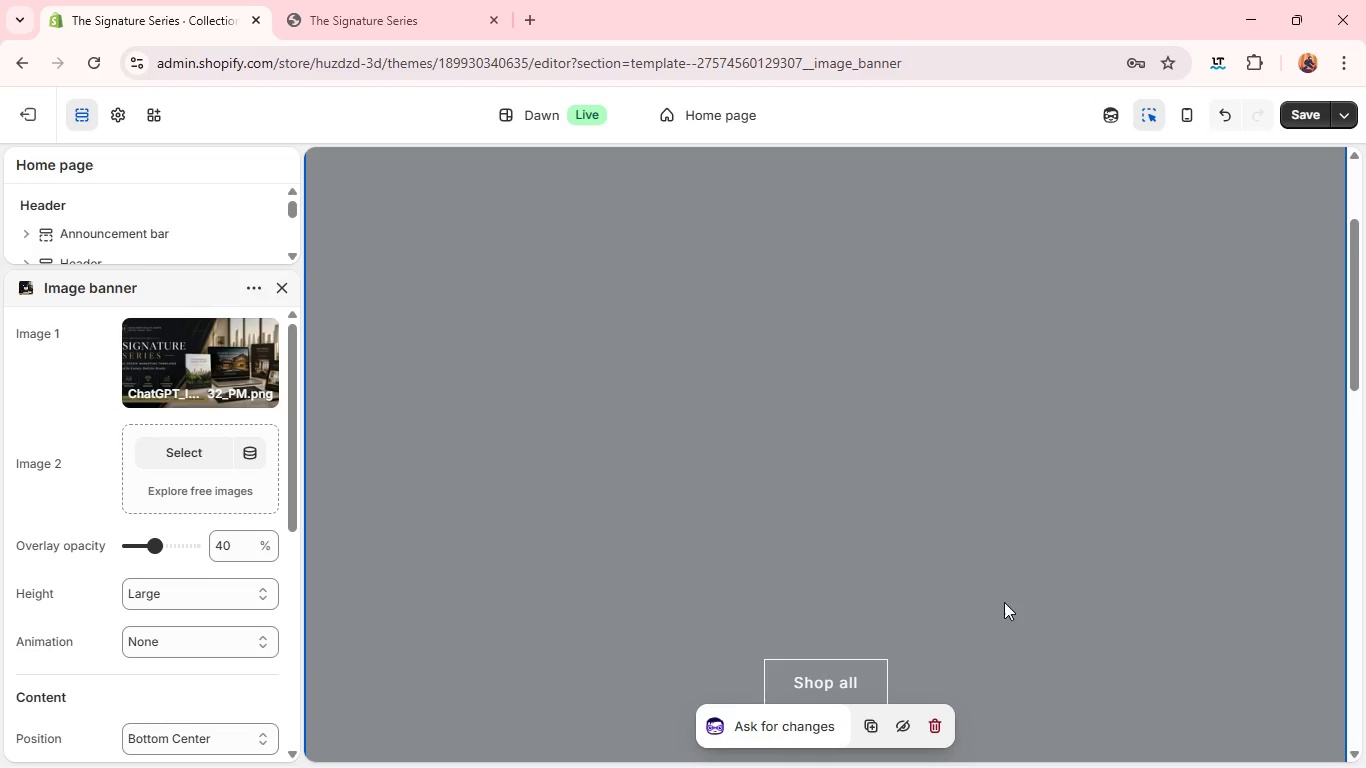 
left_click([260, 343])
 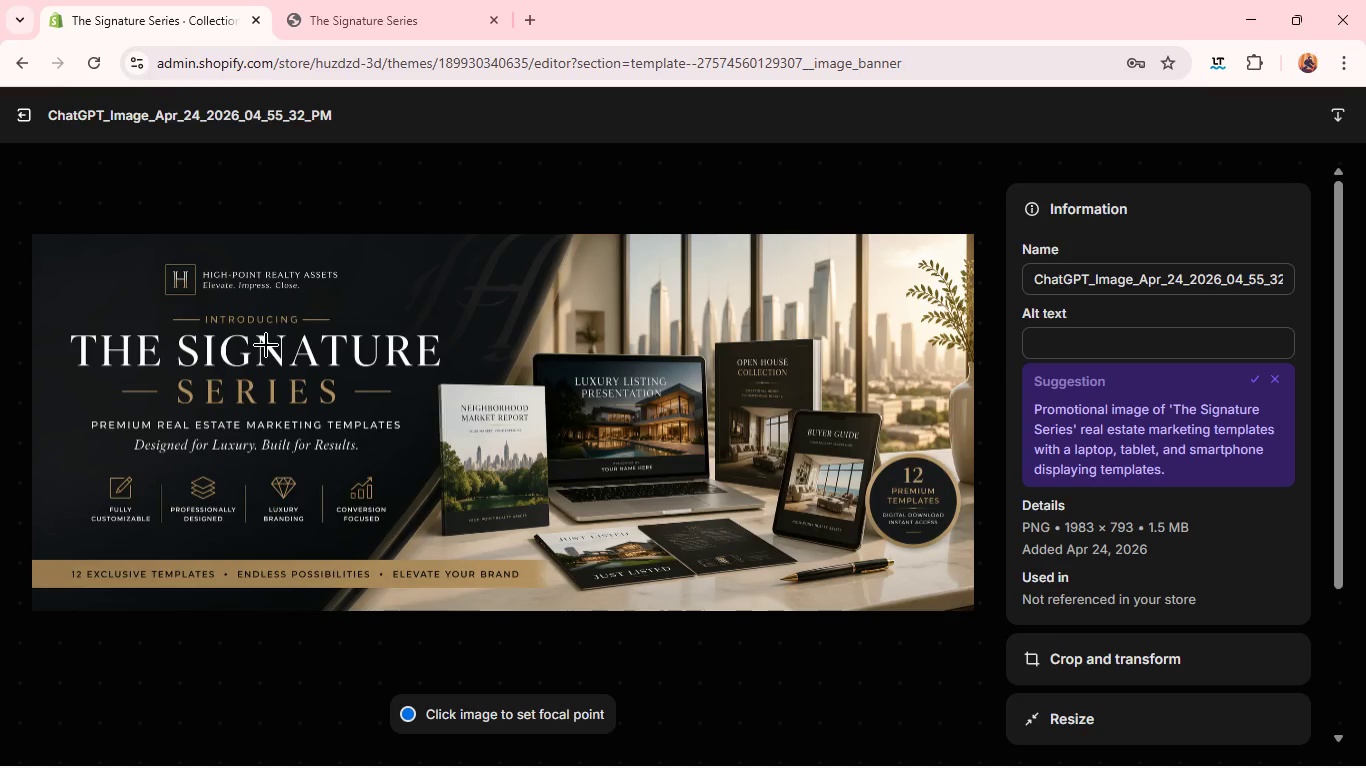 
wait(12.09)
 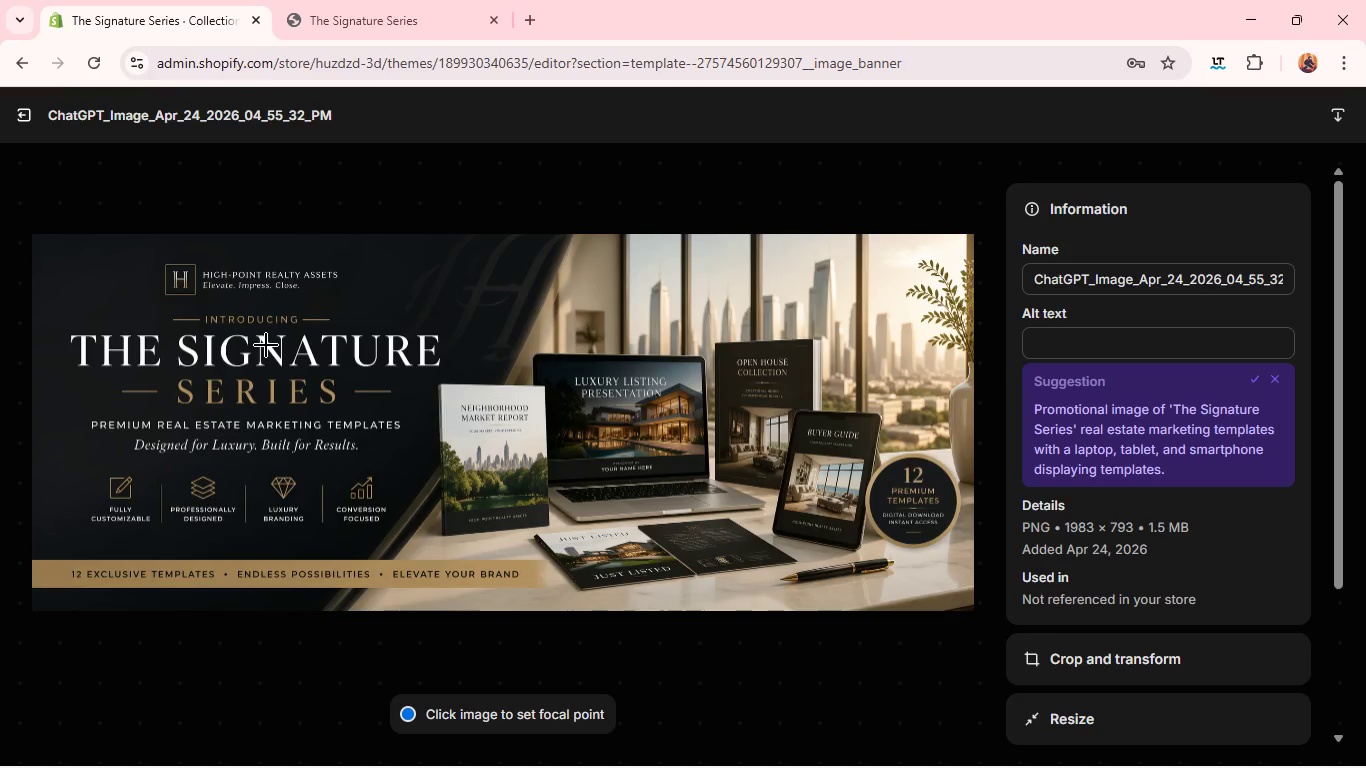 
left_click([1251, 377])
 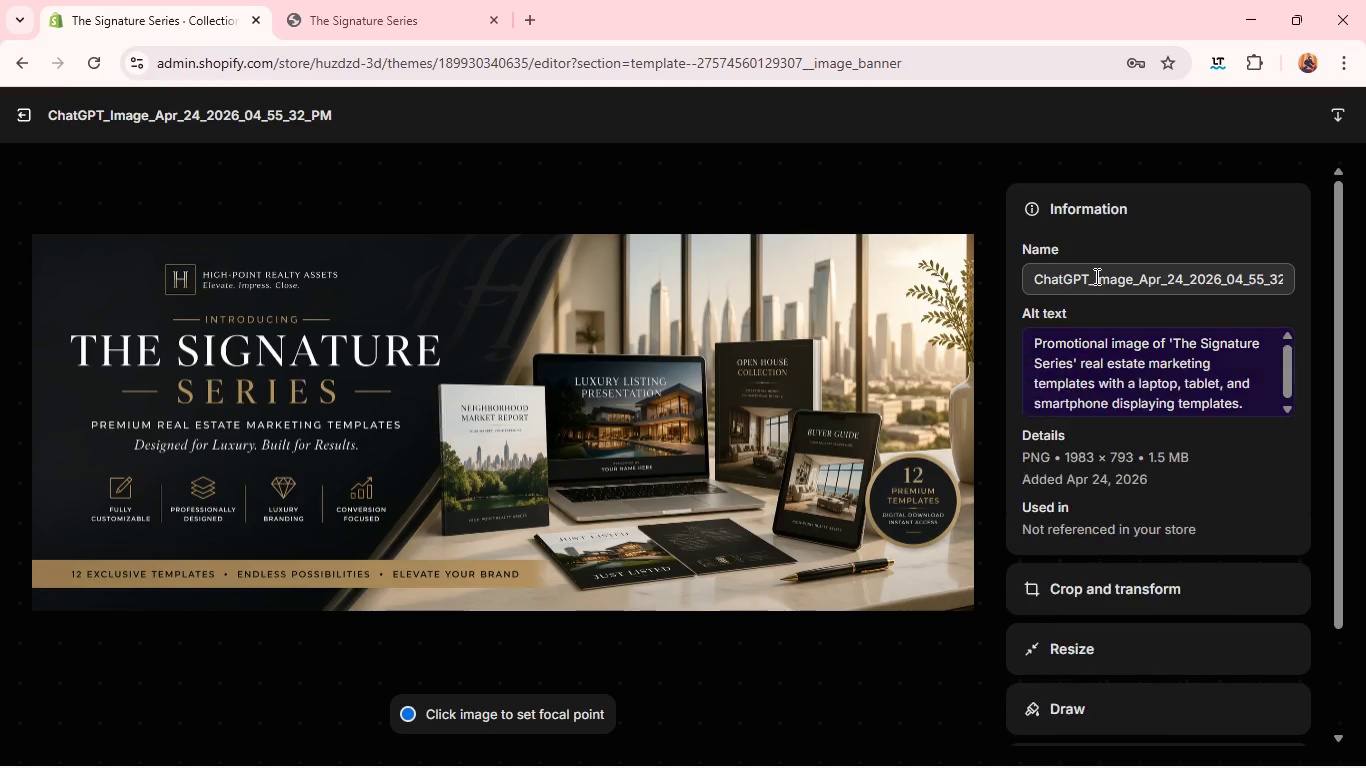 
left_click([1093, 275])
 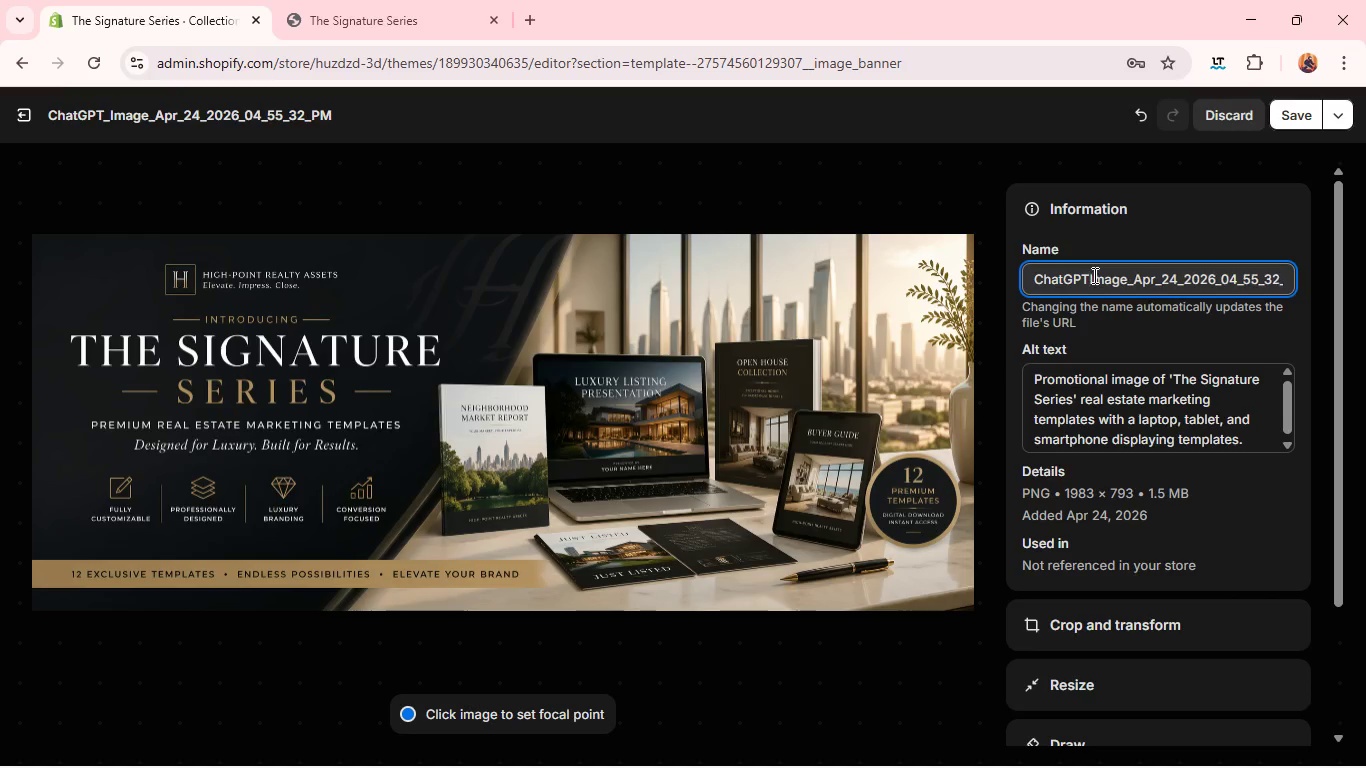 
hold_key(key=Backspace, duration=1.16)
 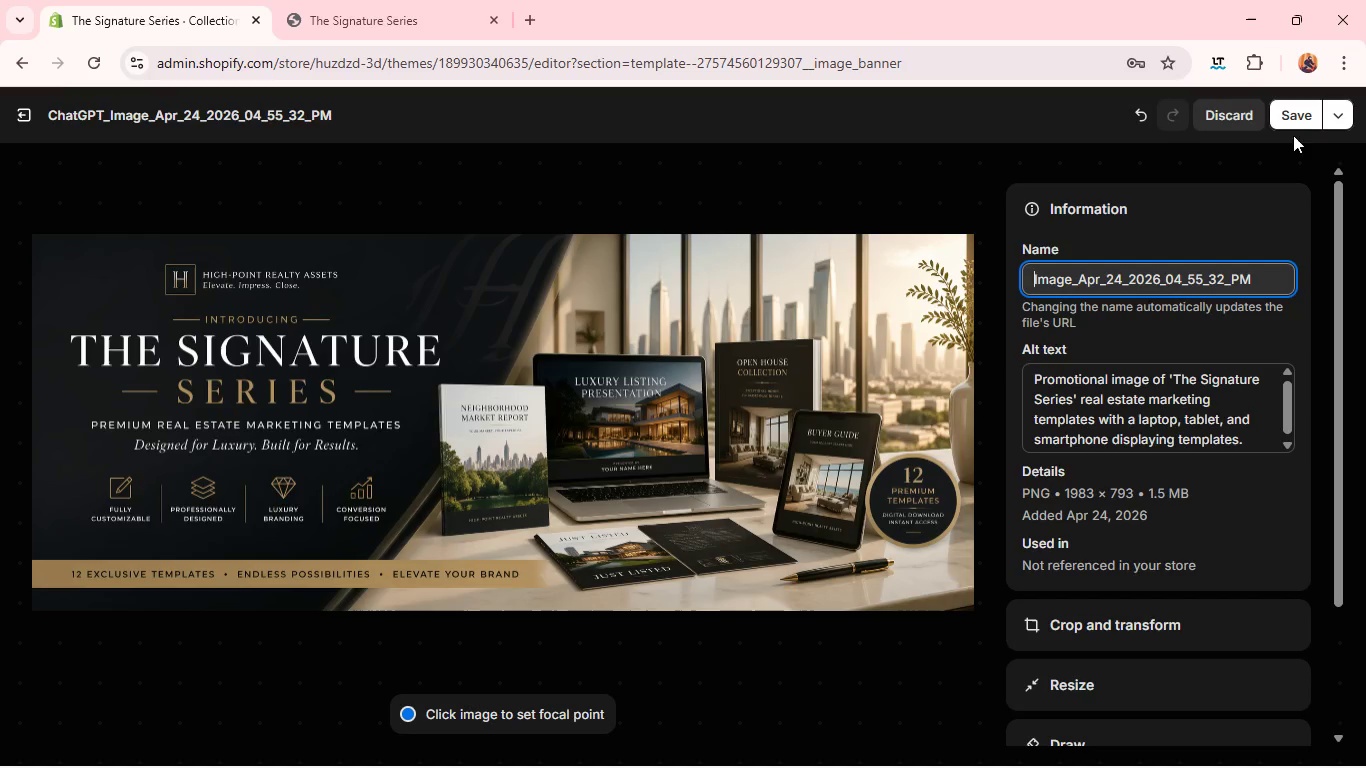 
left_click([1298, 109])
 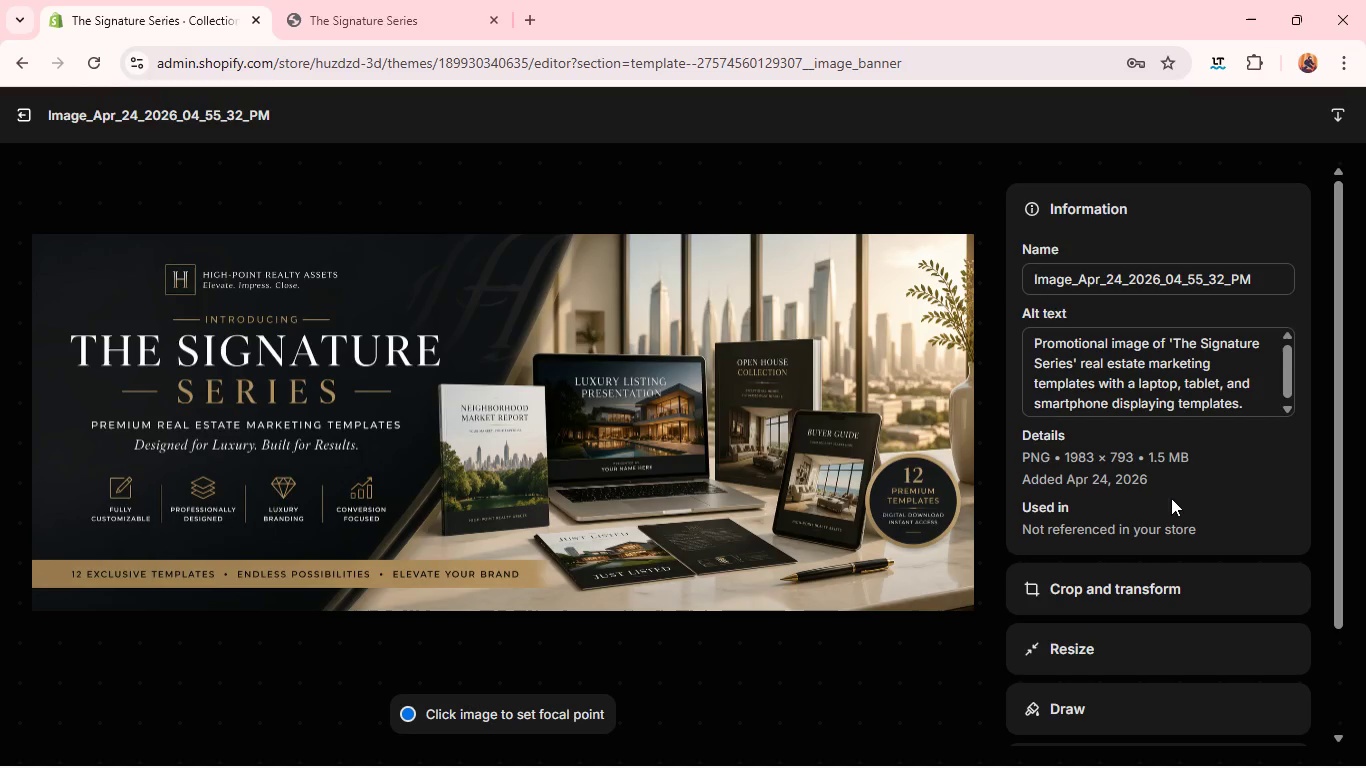 
left_click([1131, 597])
 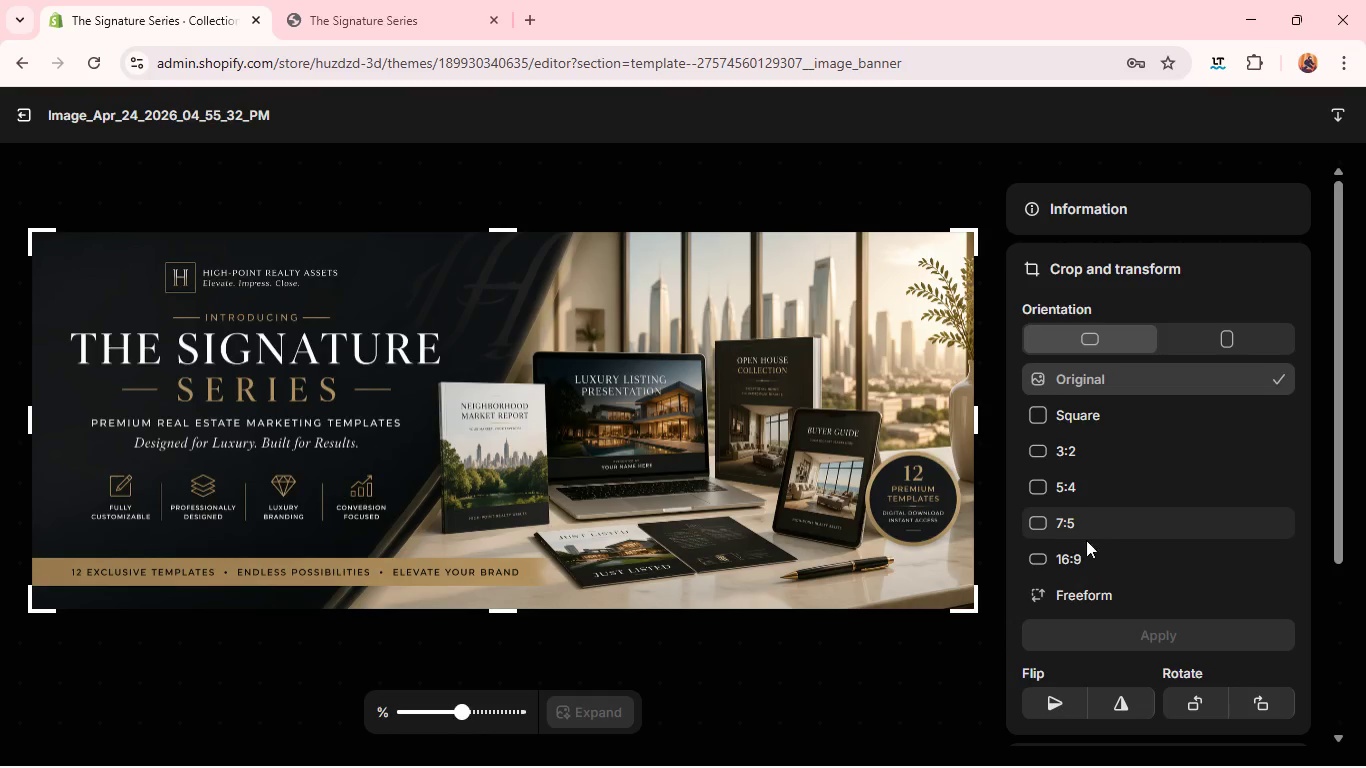 
left_click([1084, 560])
 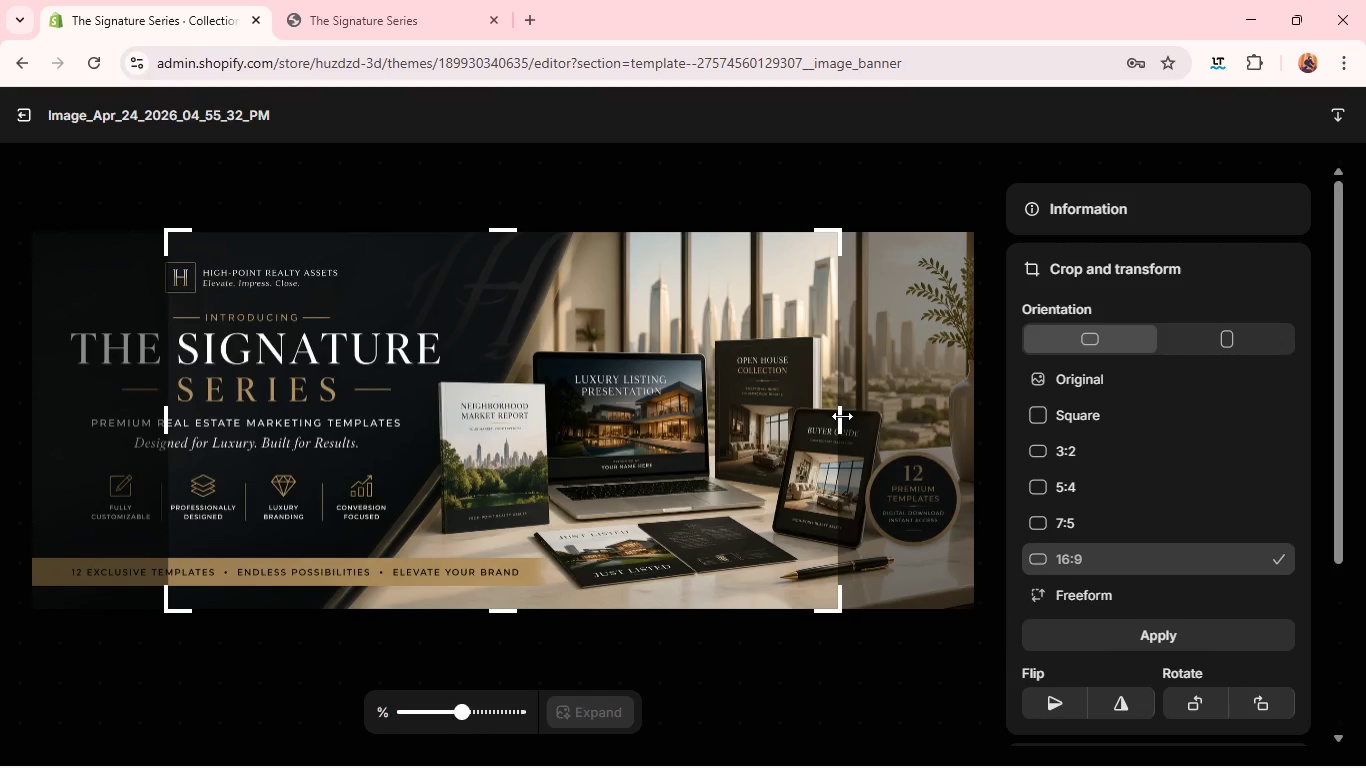 
wait(5.44)
 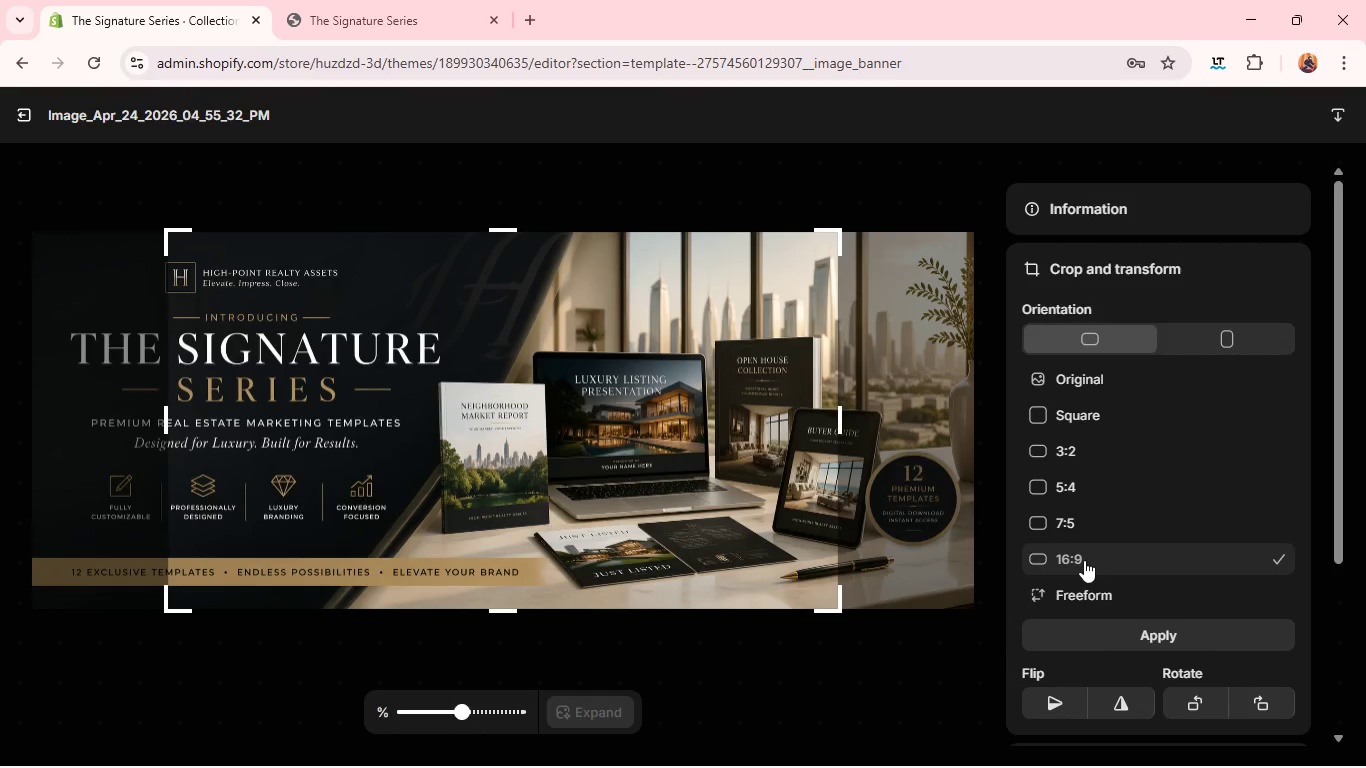 
left_click([20, 115])
 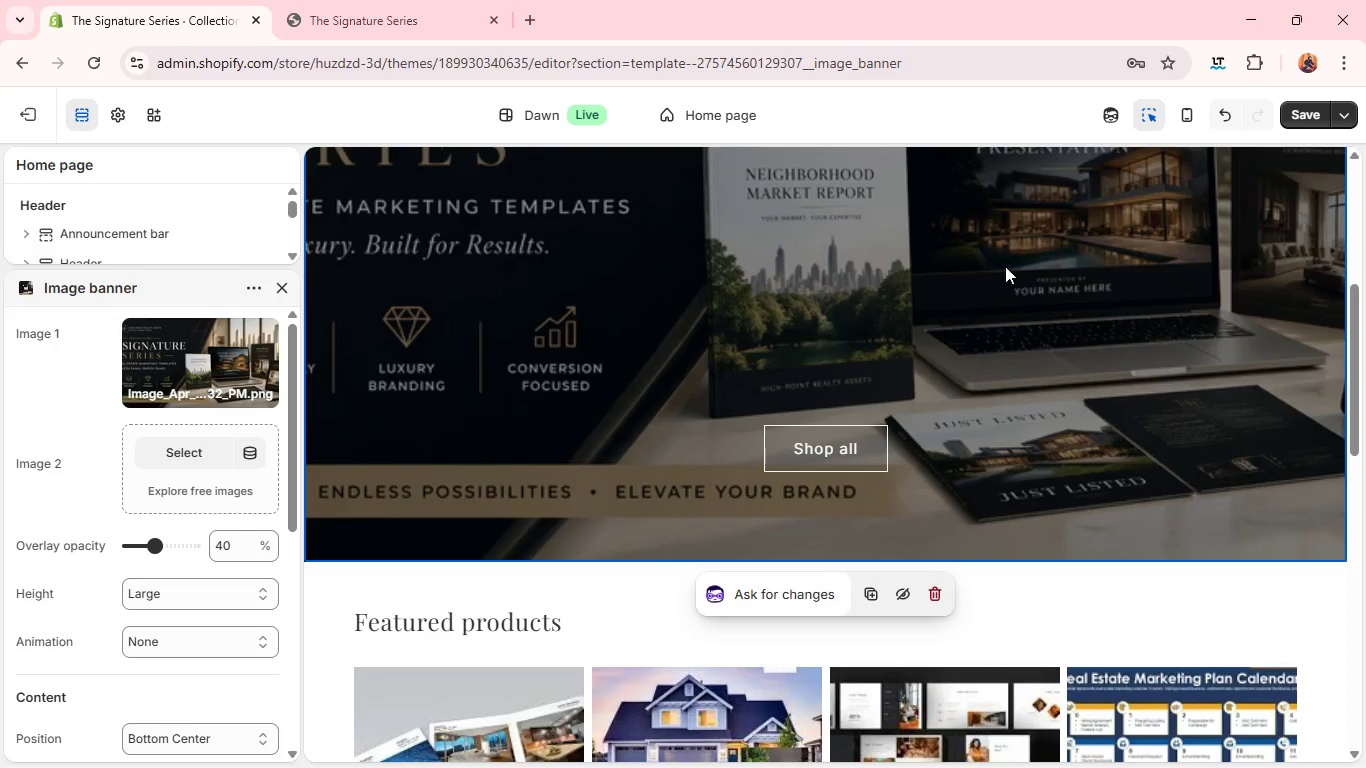 
left_click([1325, 114])
 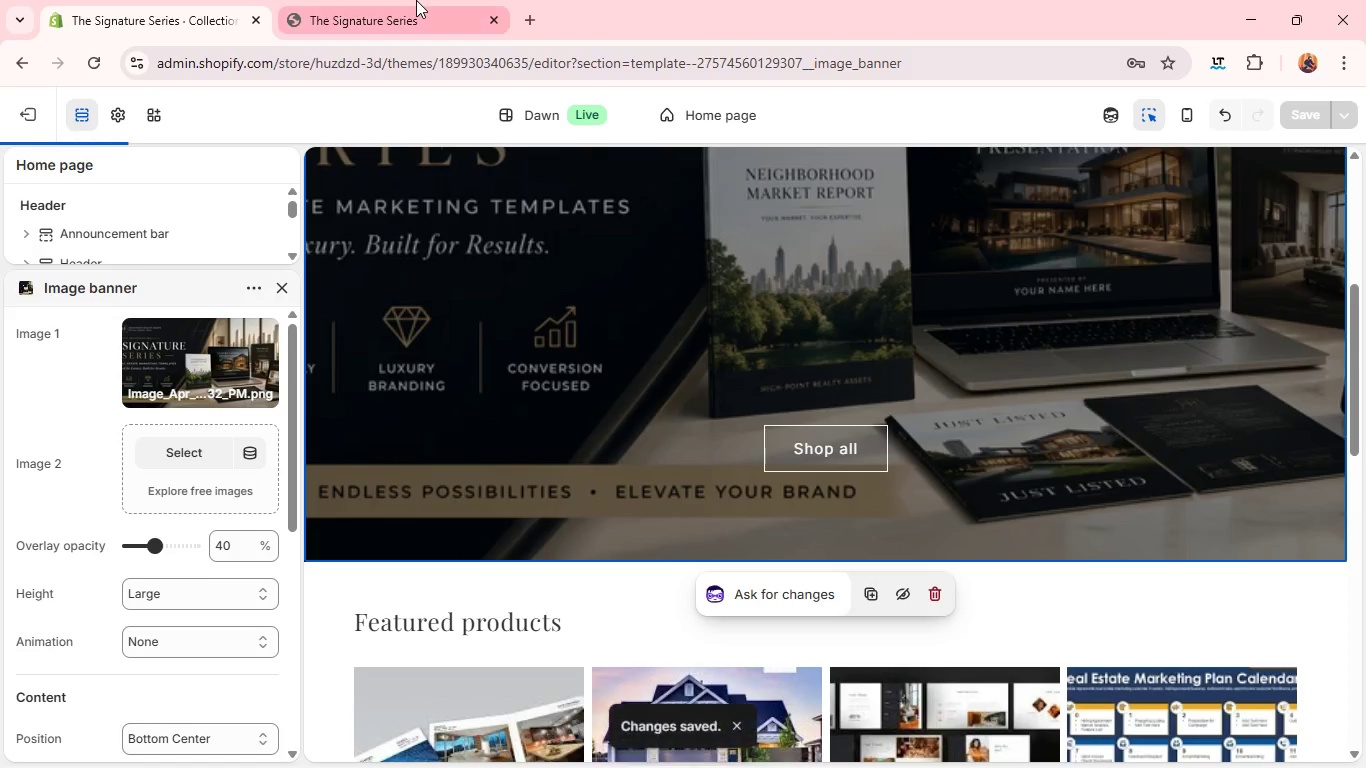 
left_click([416, 0])
 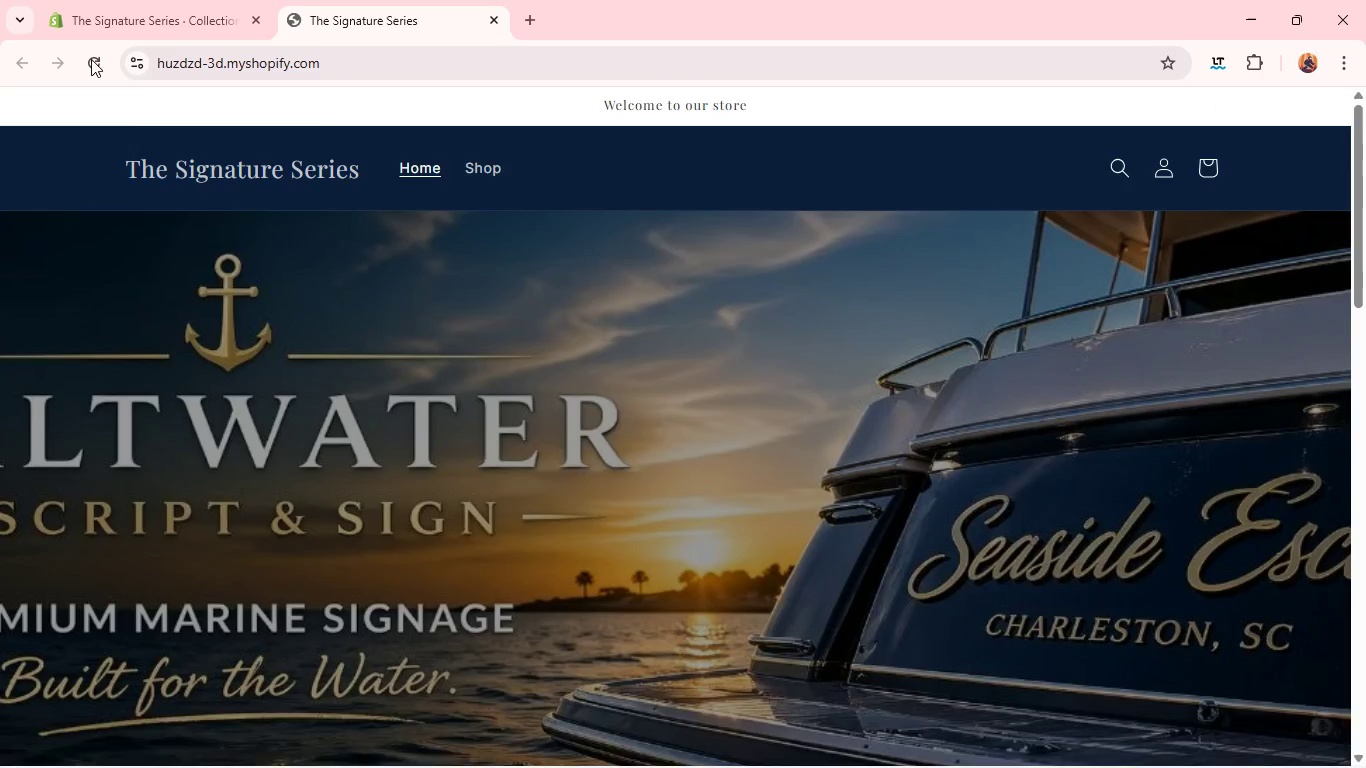 
left_click([91, 59])
 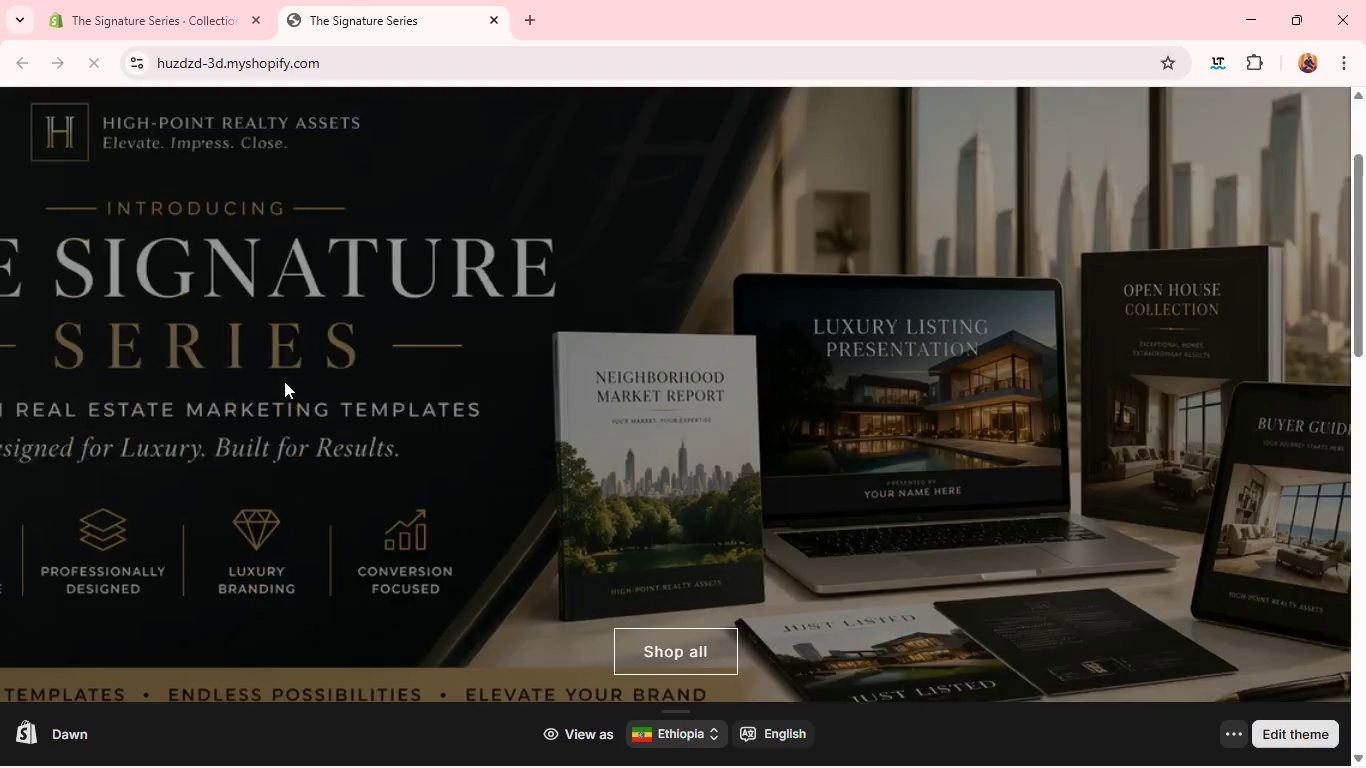 
mouse_move([244, 166])
 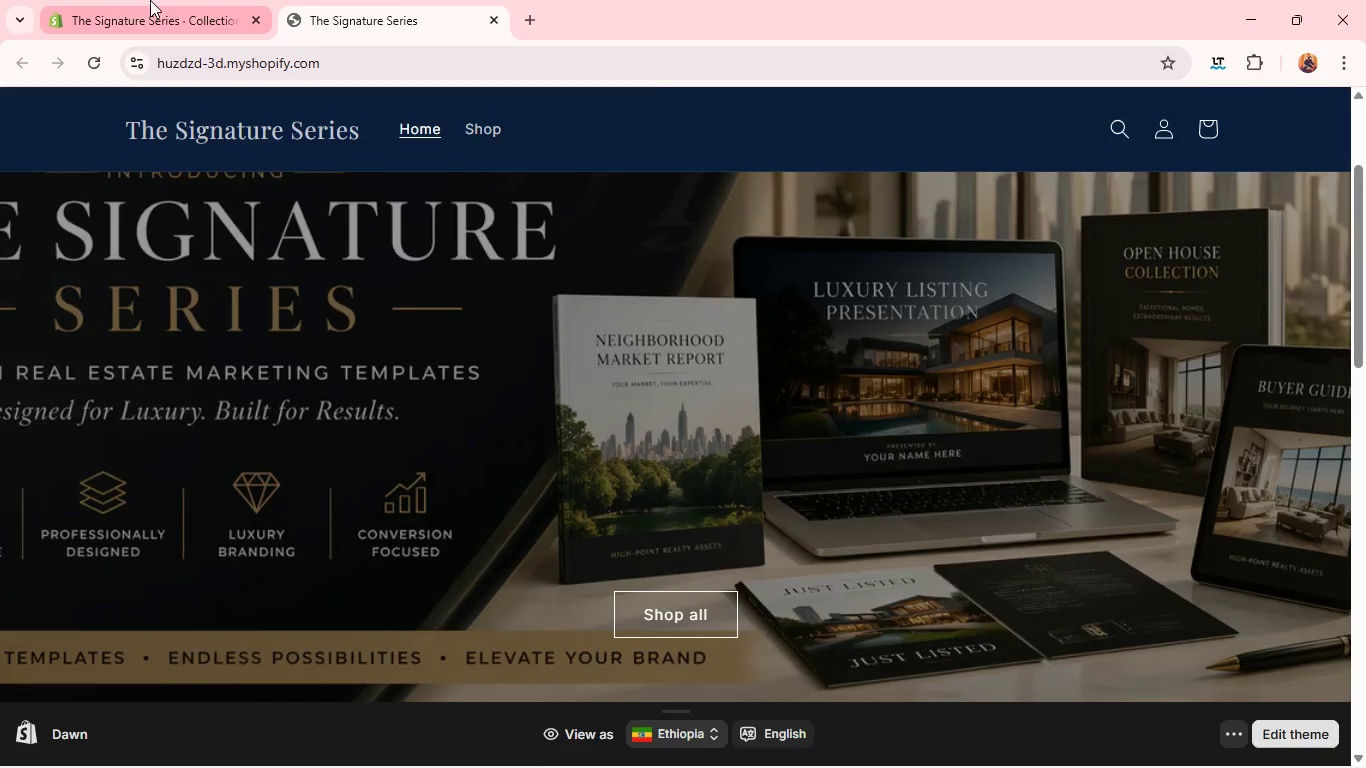 
left_click([150, 0])
 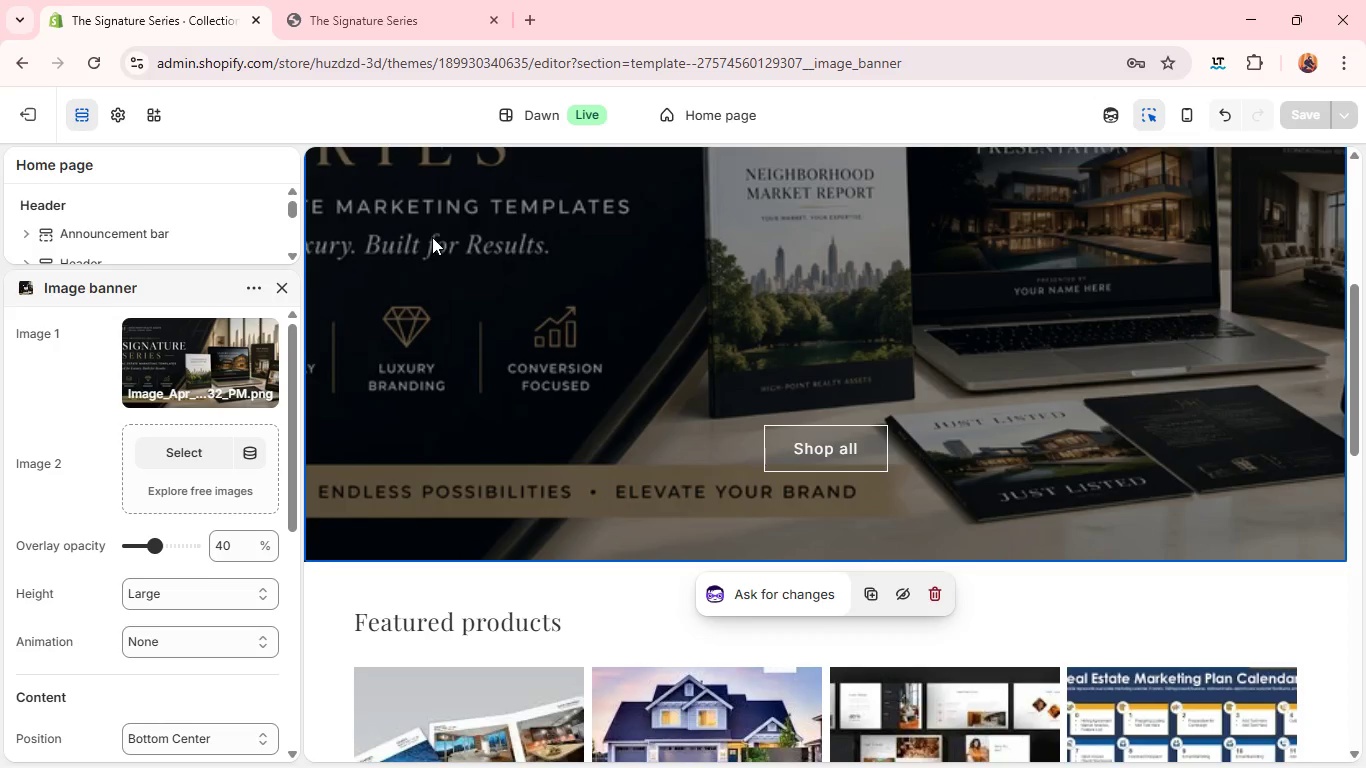 
wait(5.33)
 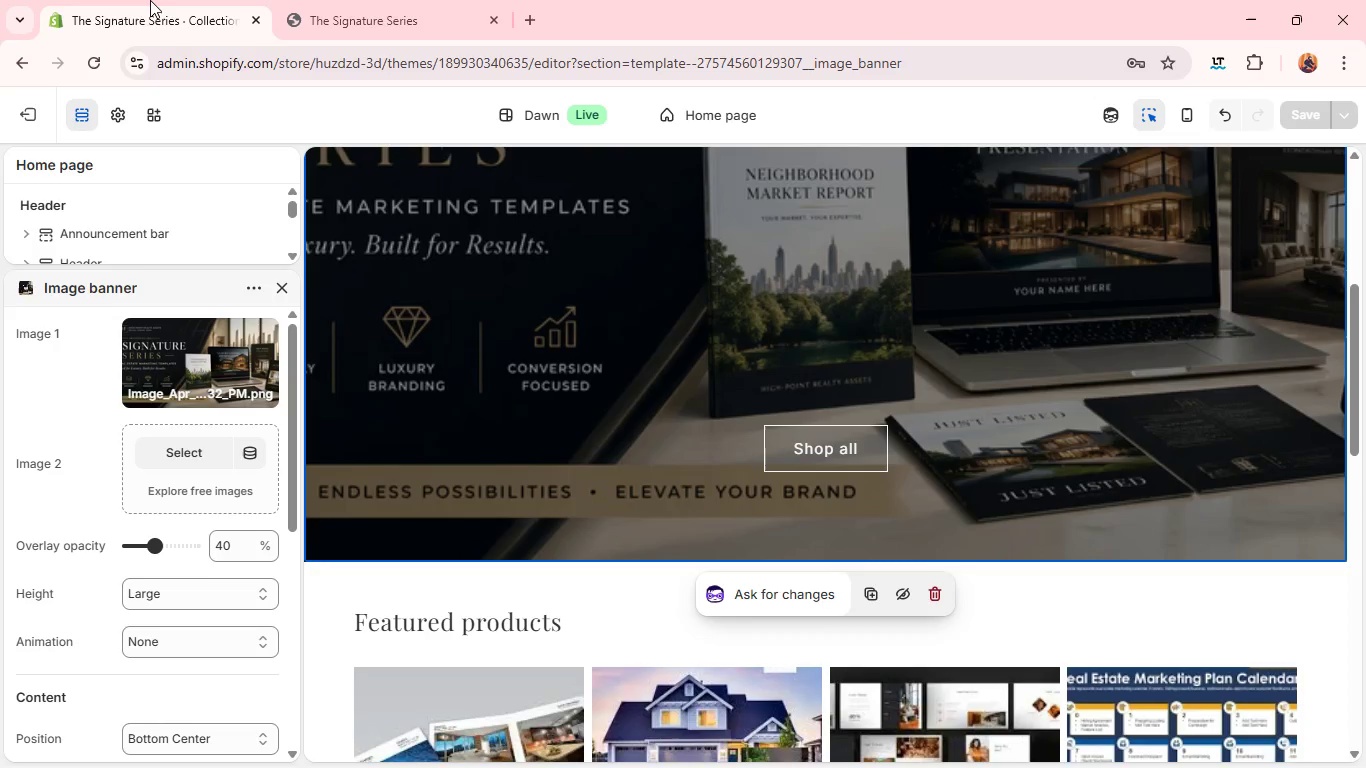 
left_click([924, 386])
 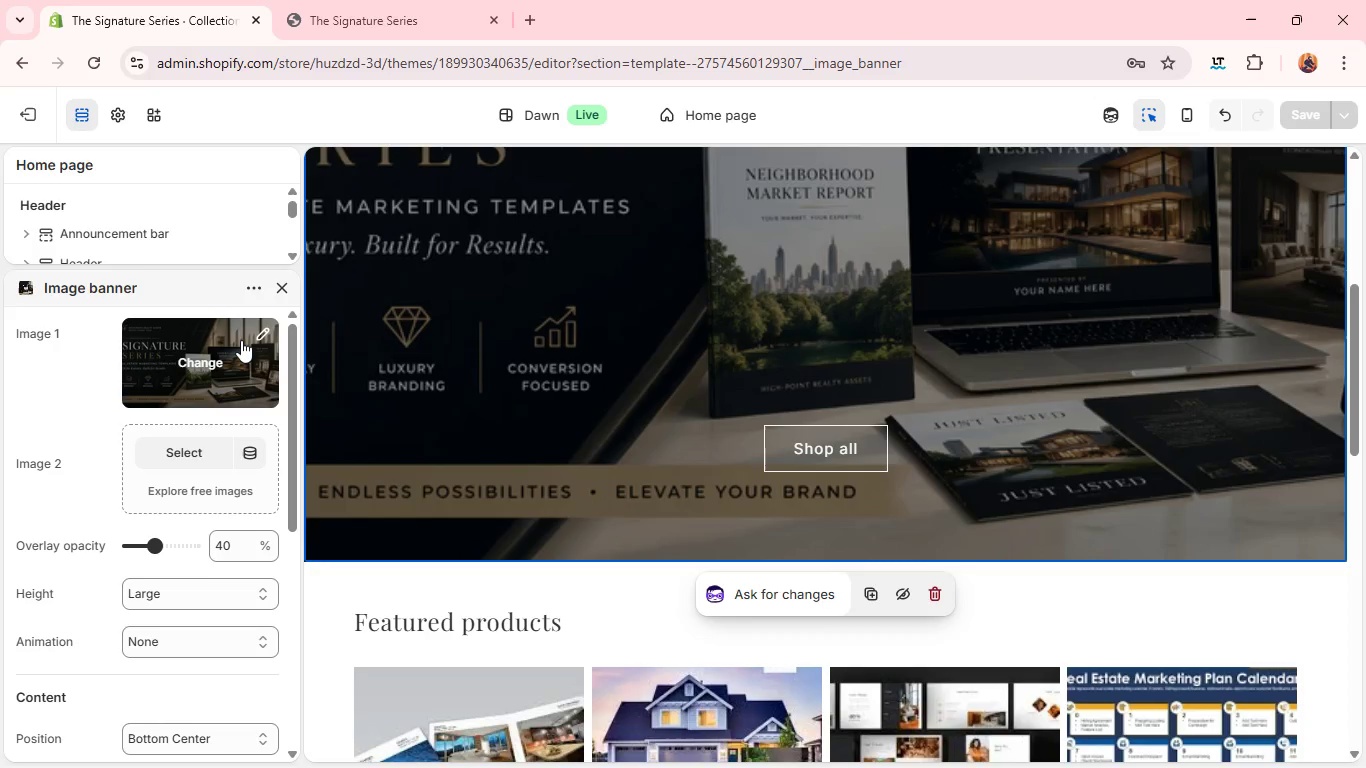 
left_click([249, 337])
 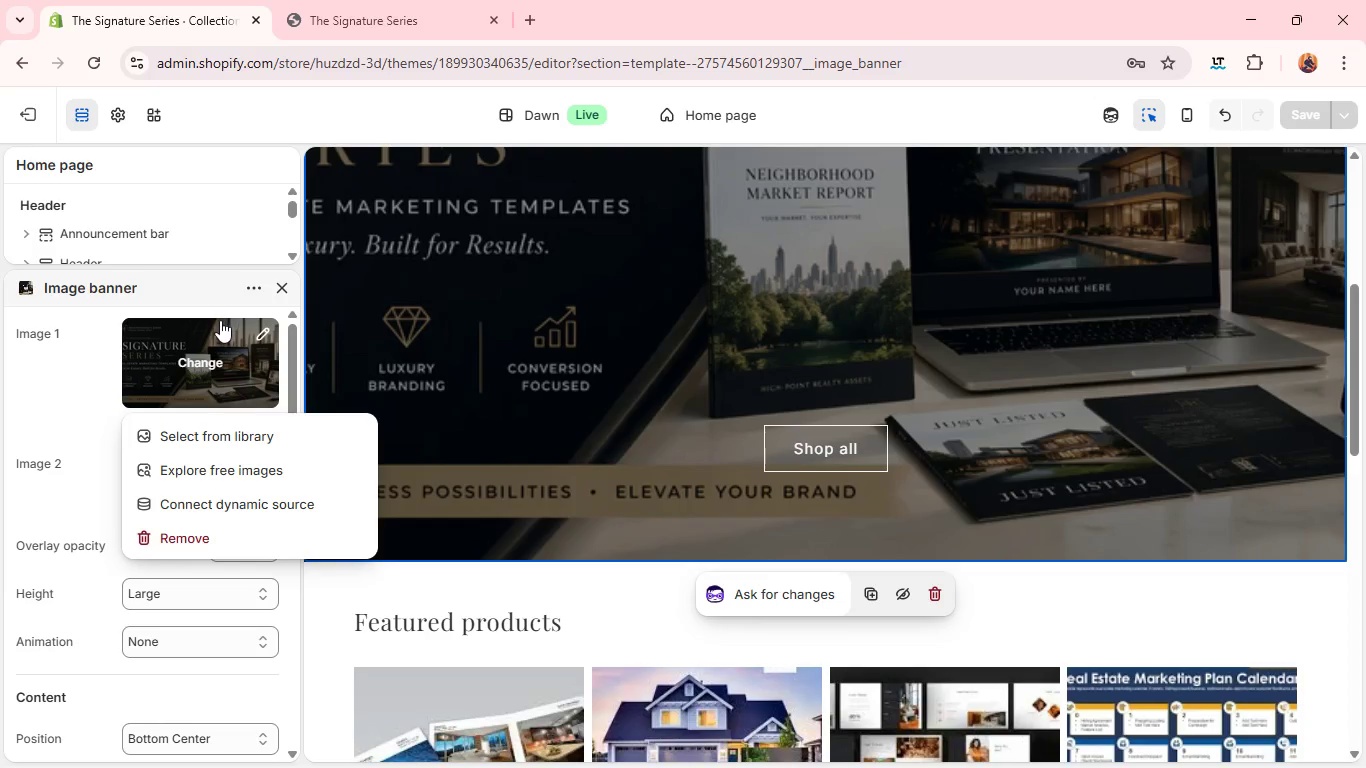 
left_click([273, 339])
 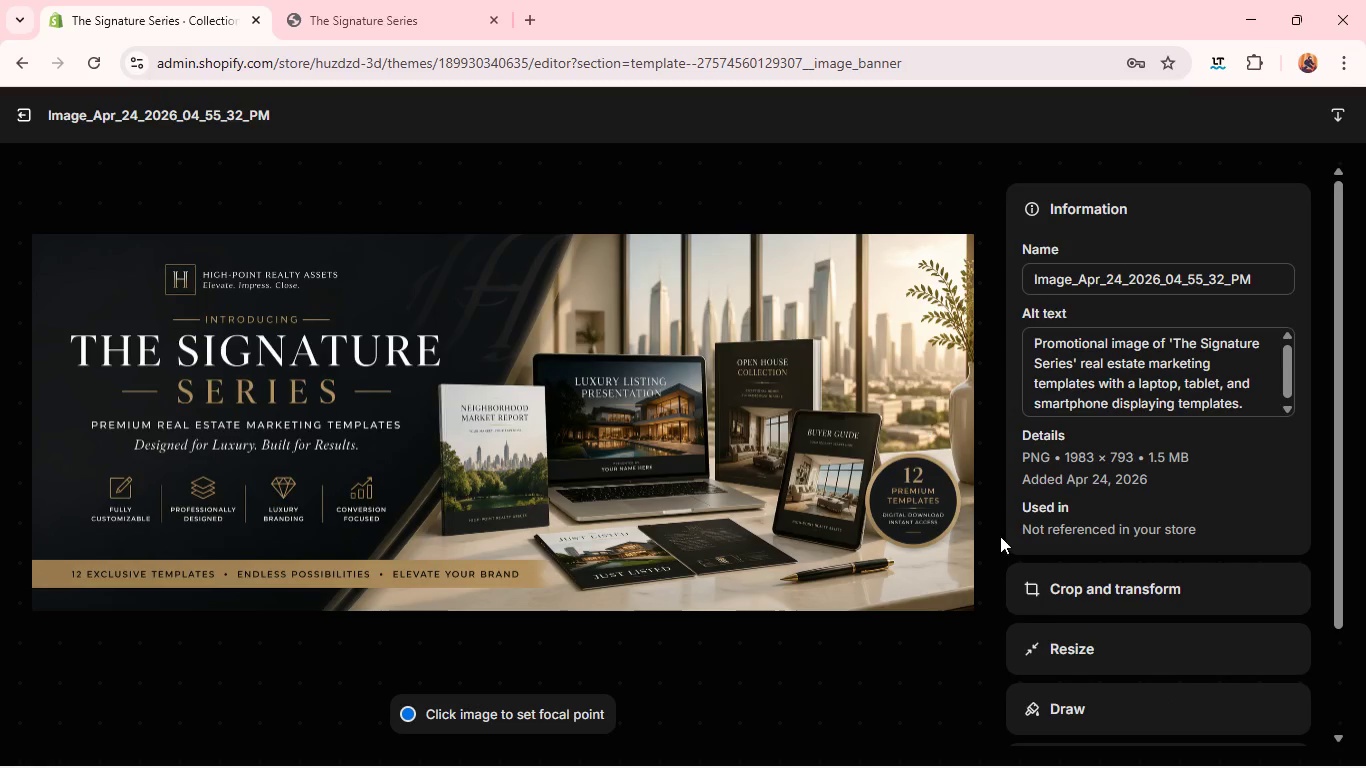 
left_click([1055, 602])
 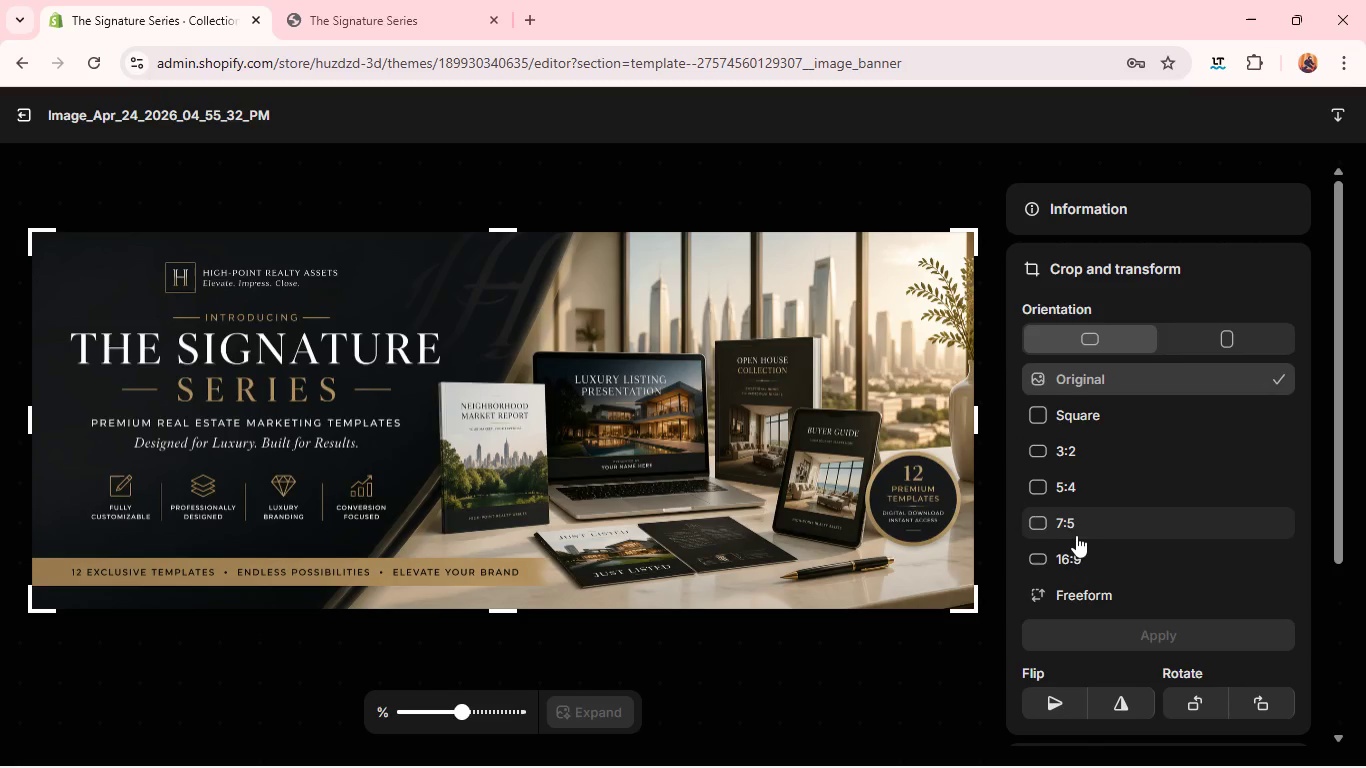 
left_click([1076, 558])
 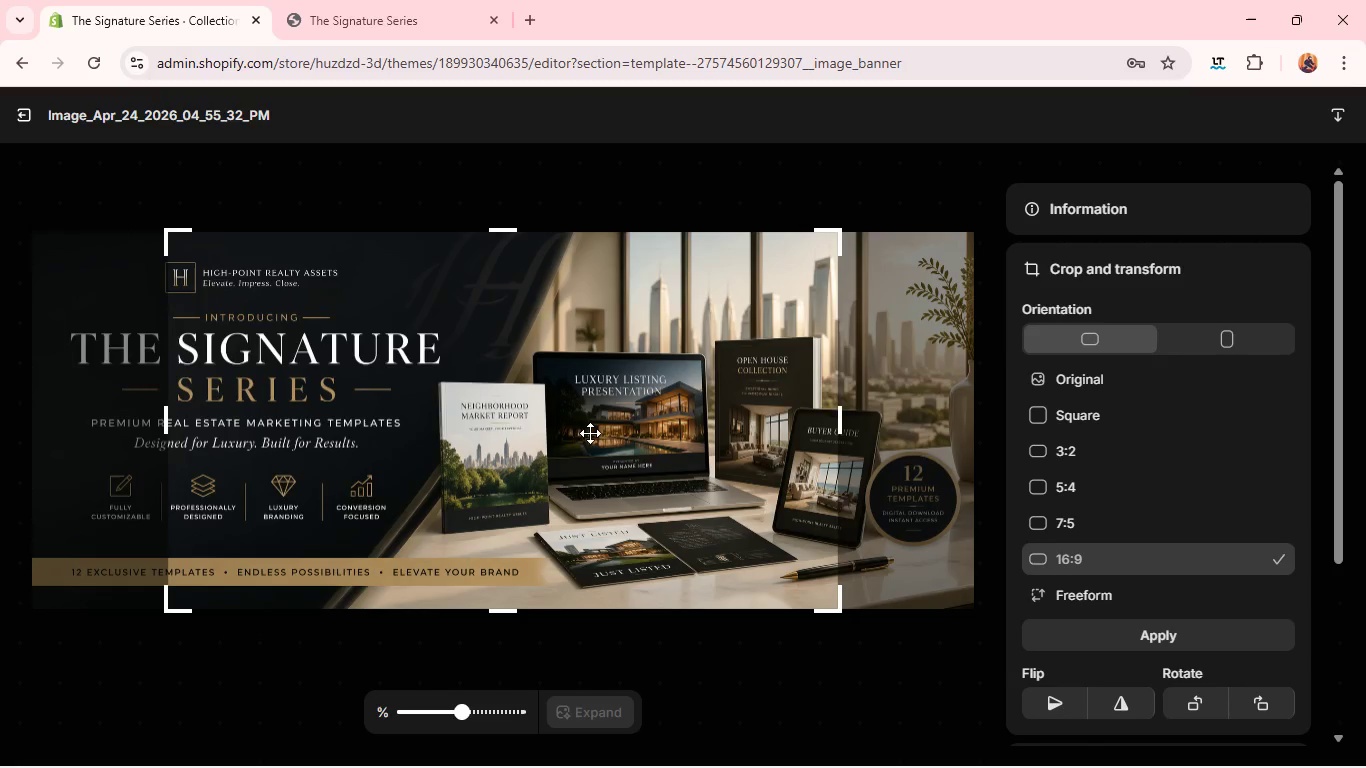 
left_click_drag(start_coordinate=[590, 433], to_coordinate=[484, 412])
 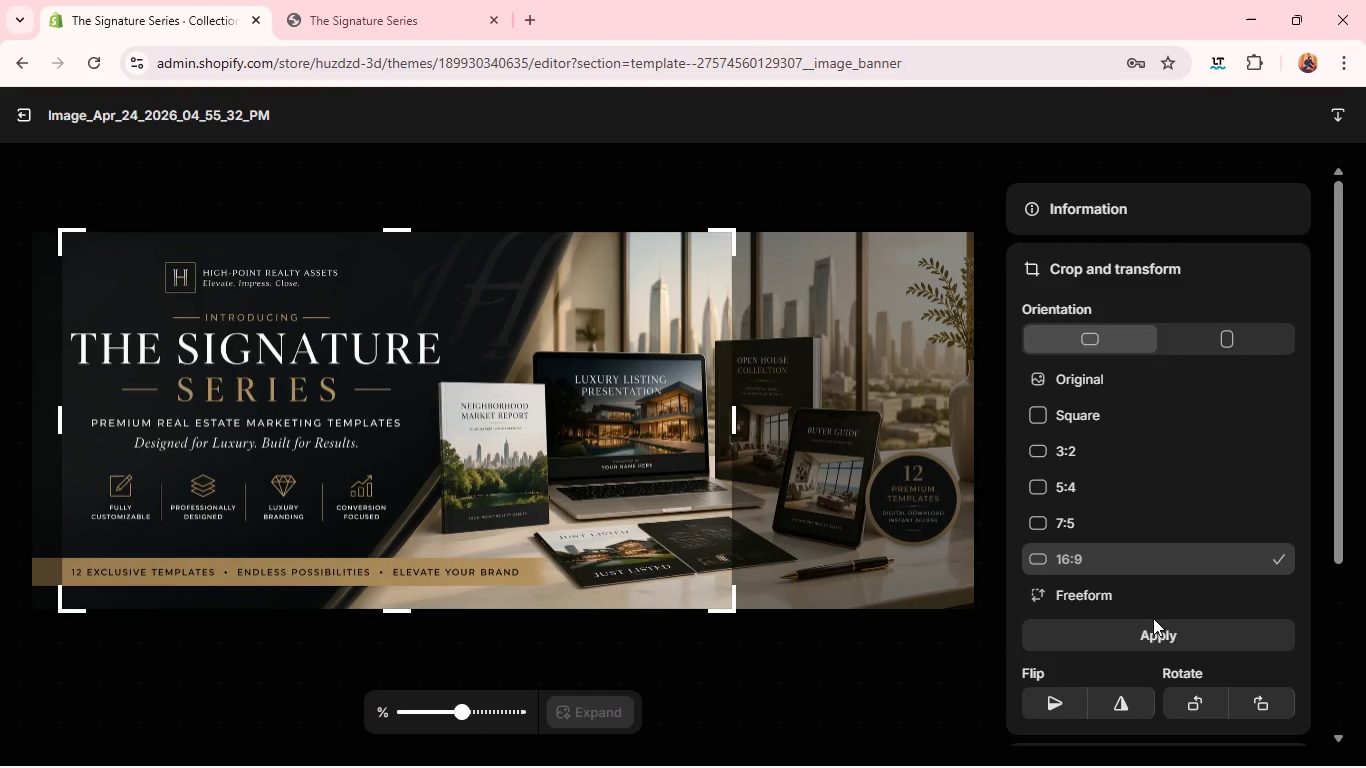 
left_click([1148, 622])
 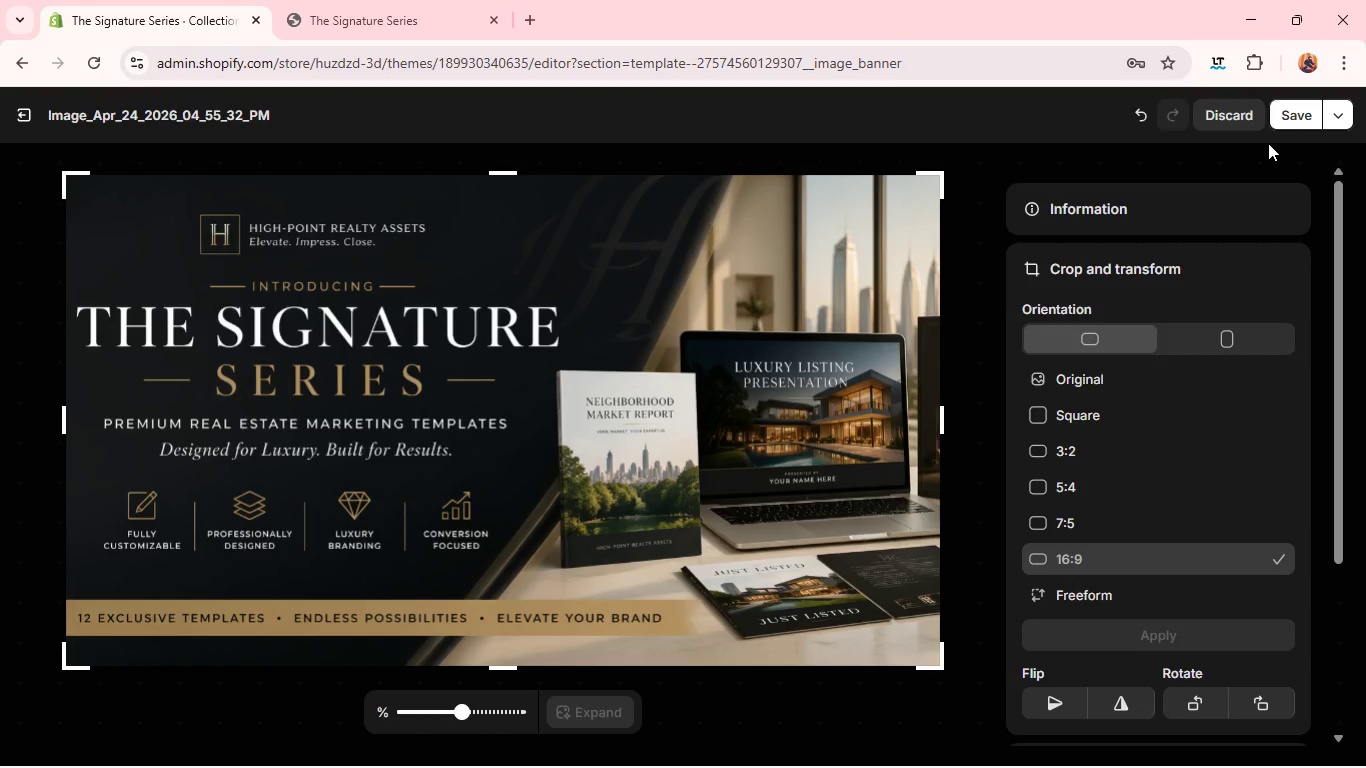 
left_click([1292, 106])
 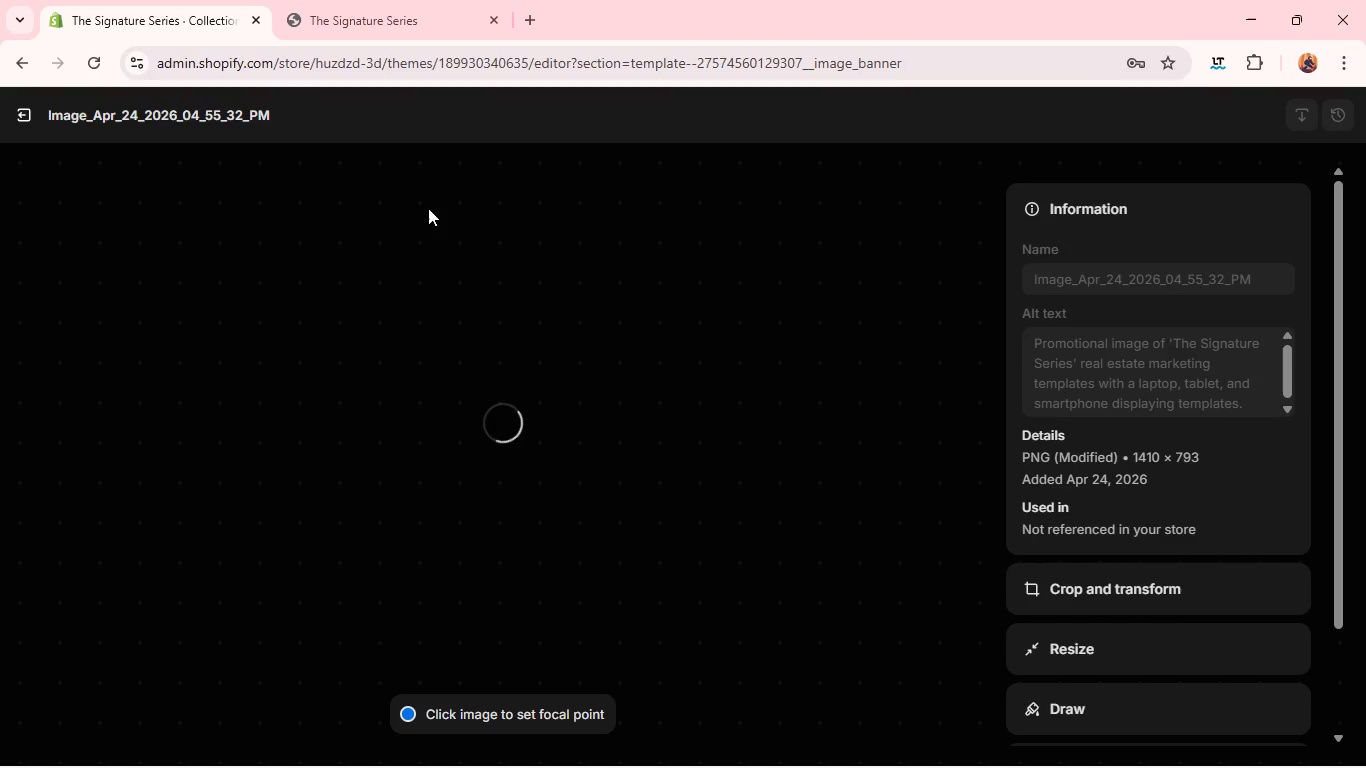 
wait(9.36)
 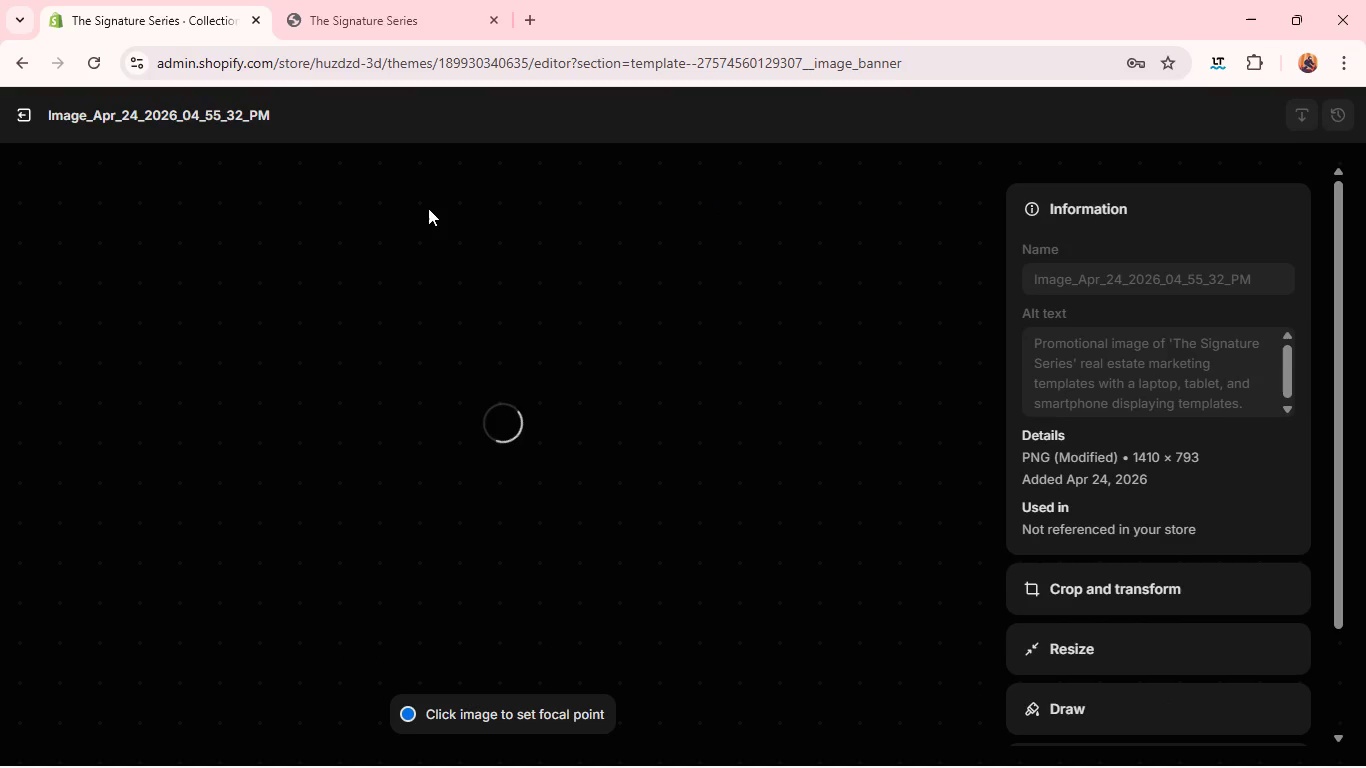 
left_click([27, 111])
 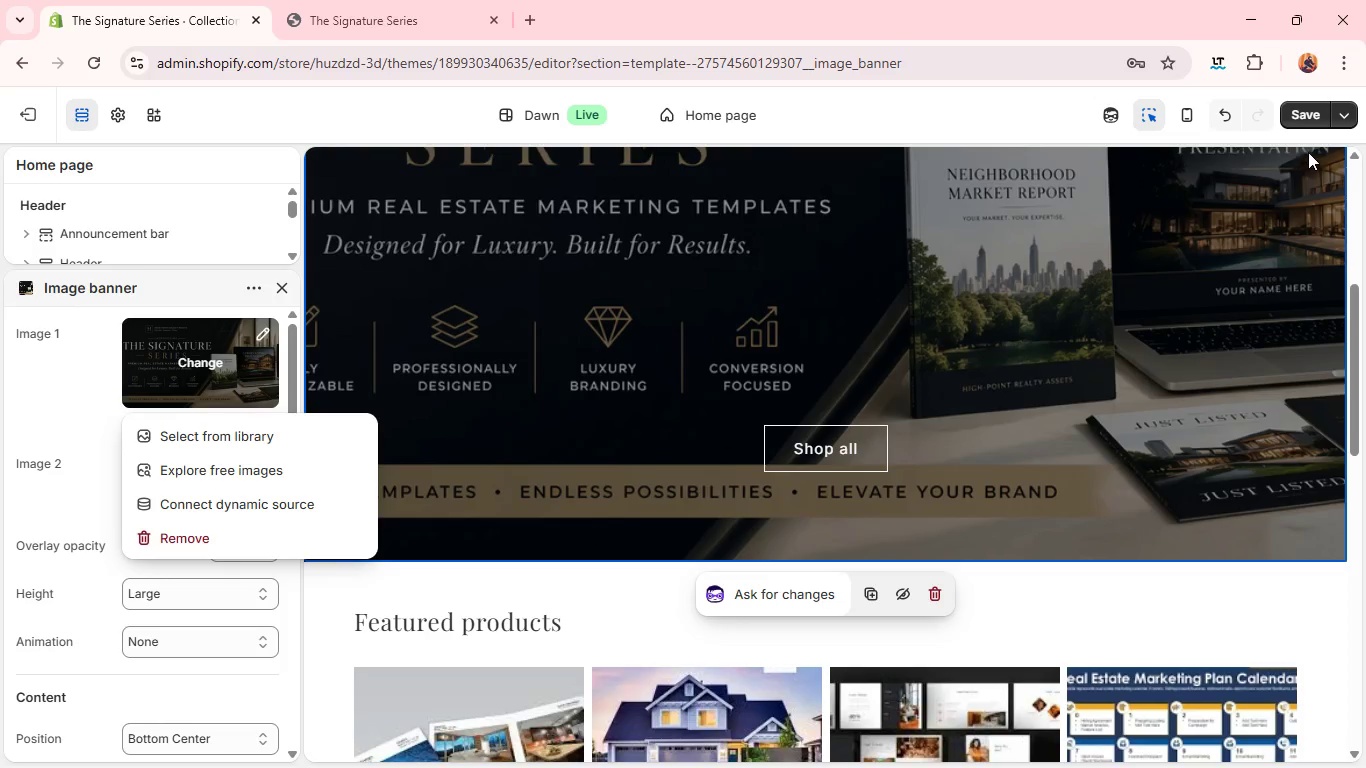 
left_click([1308, 121])
 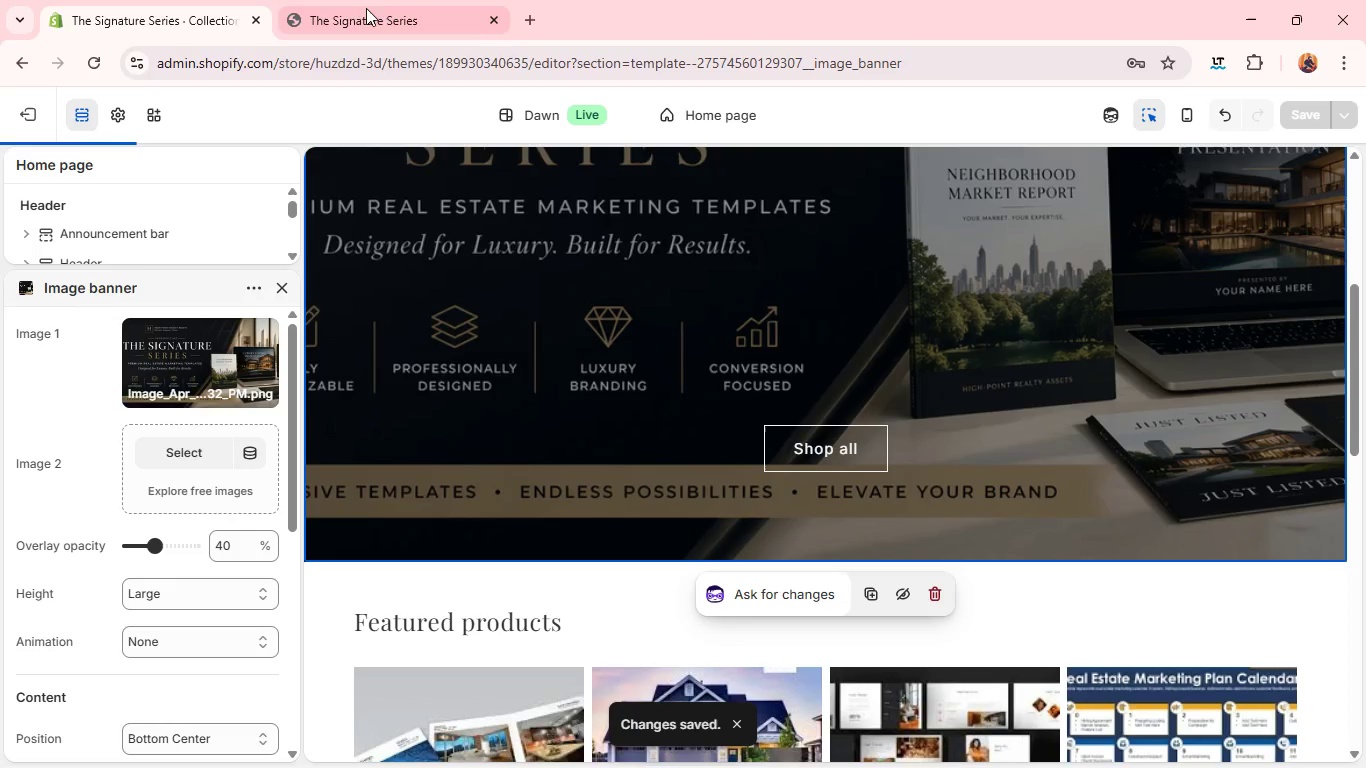 
left_click([353, 0])
 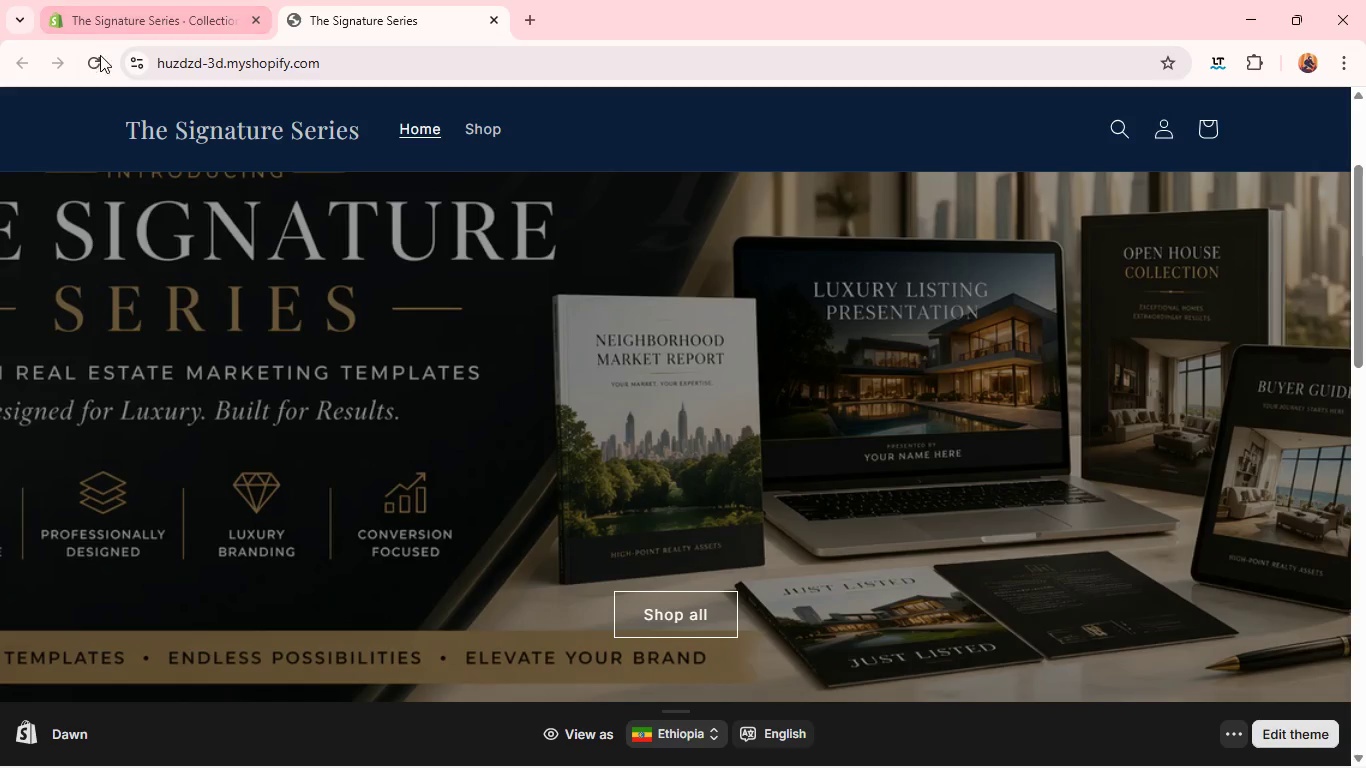 
left_click([100, 57])
 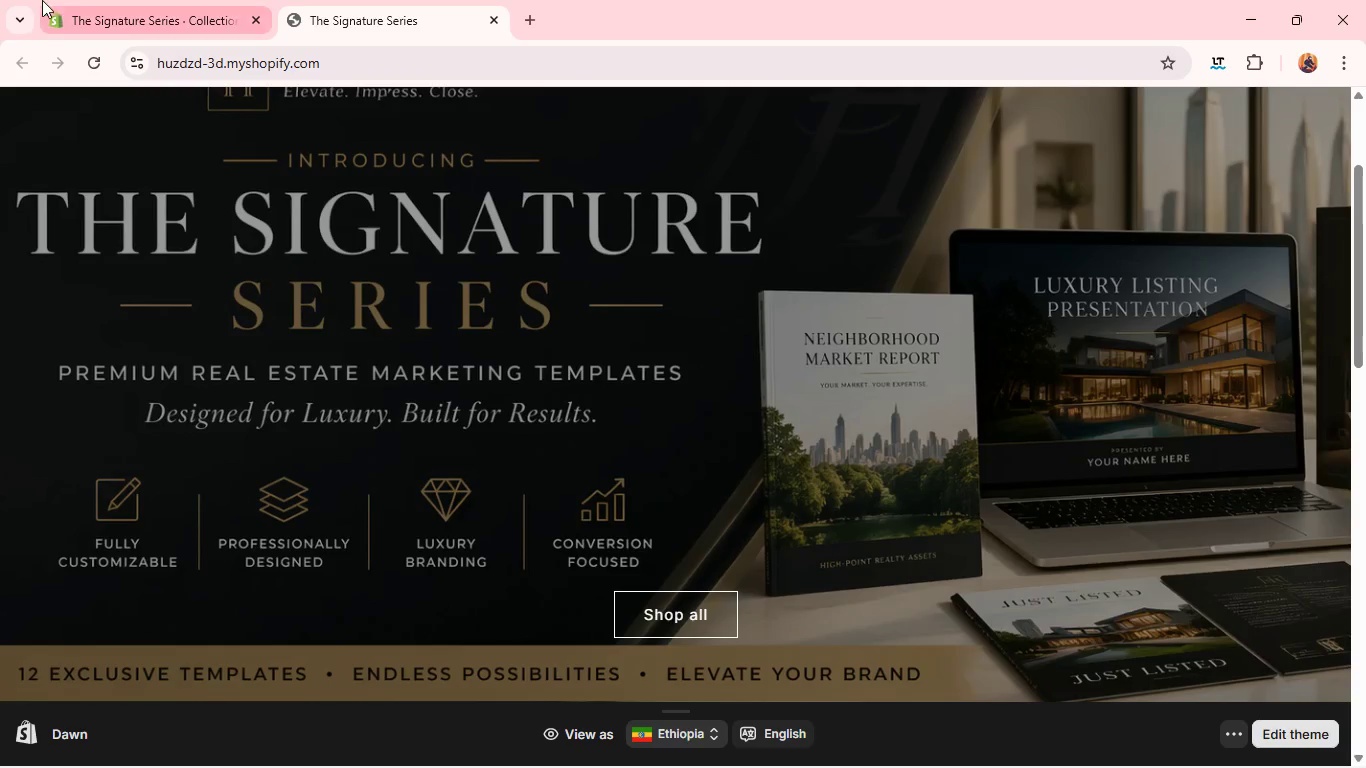 
left_click([118, 11])
 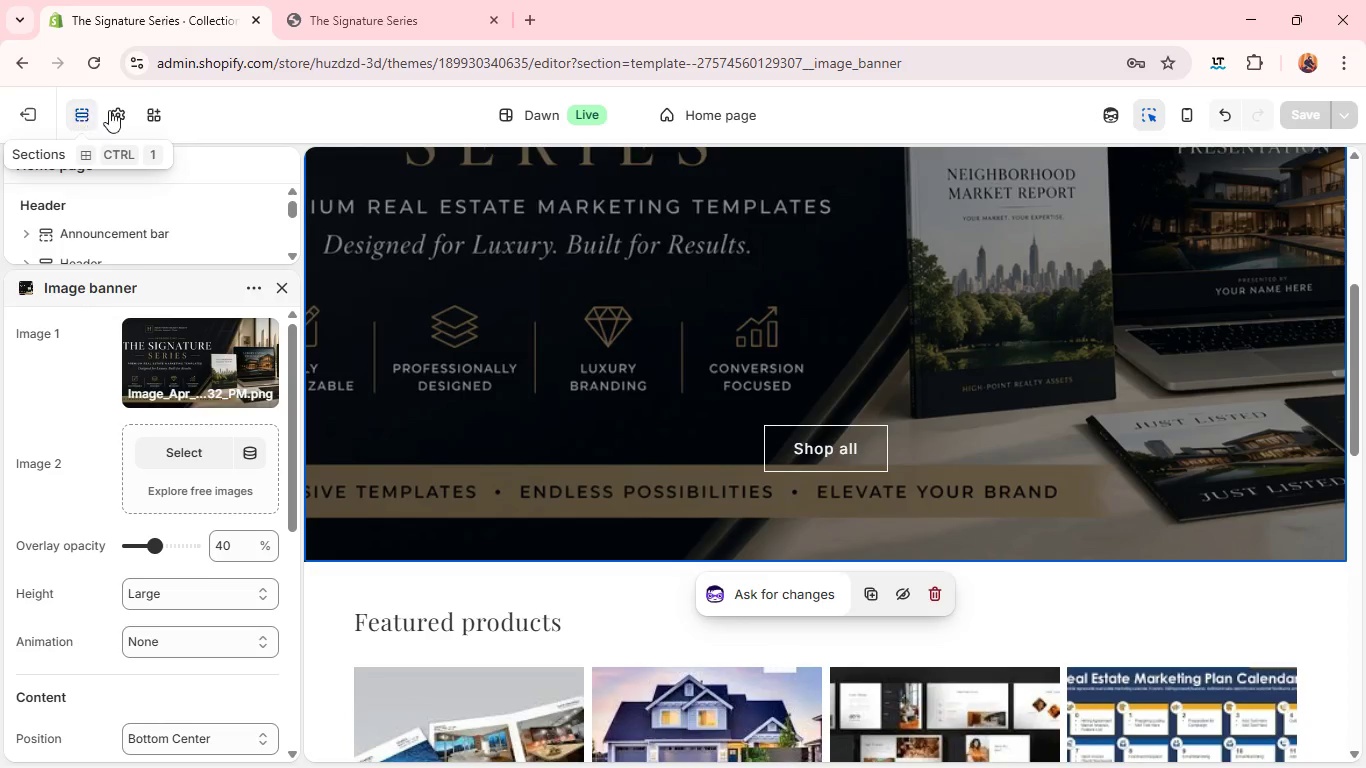 
left_click([123, 113])
 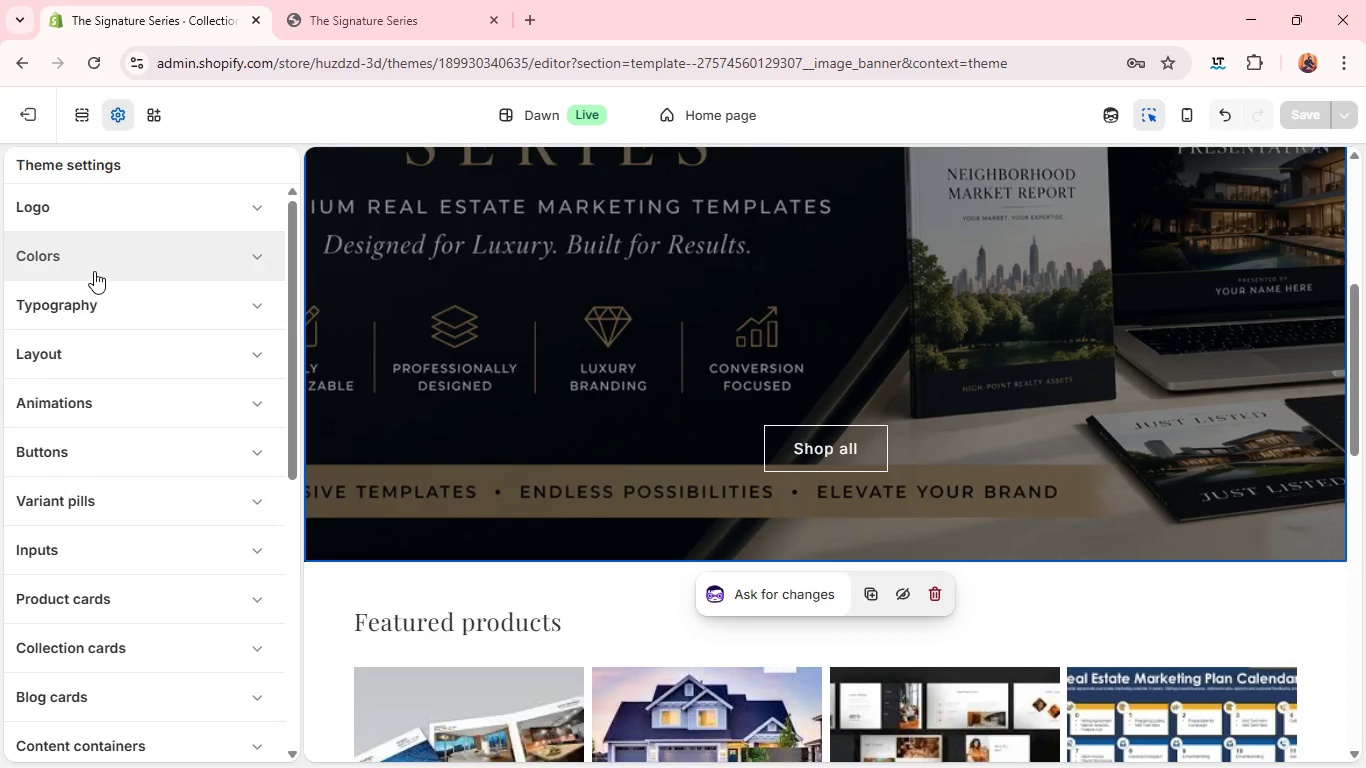 
left_click([94, 271])
 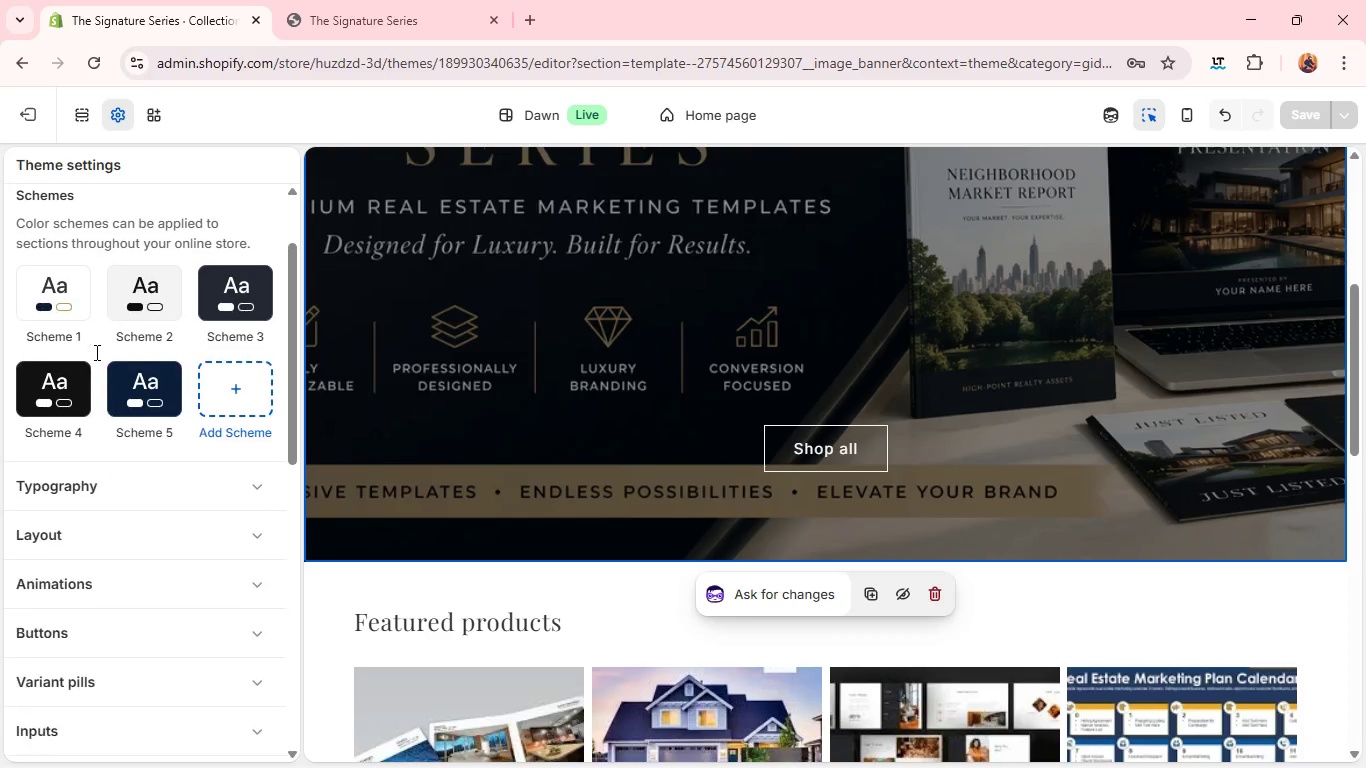 
left_click([57, 310])
 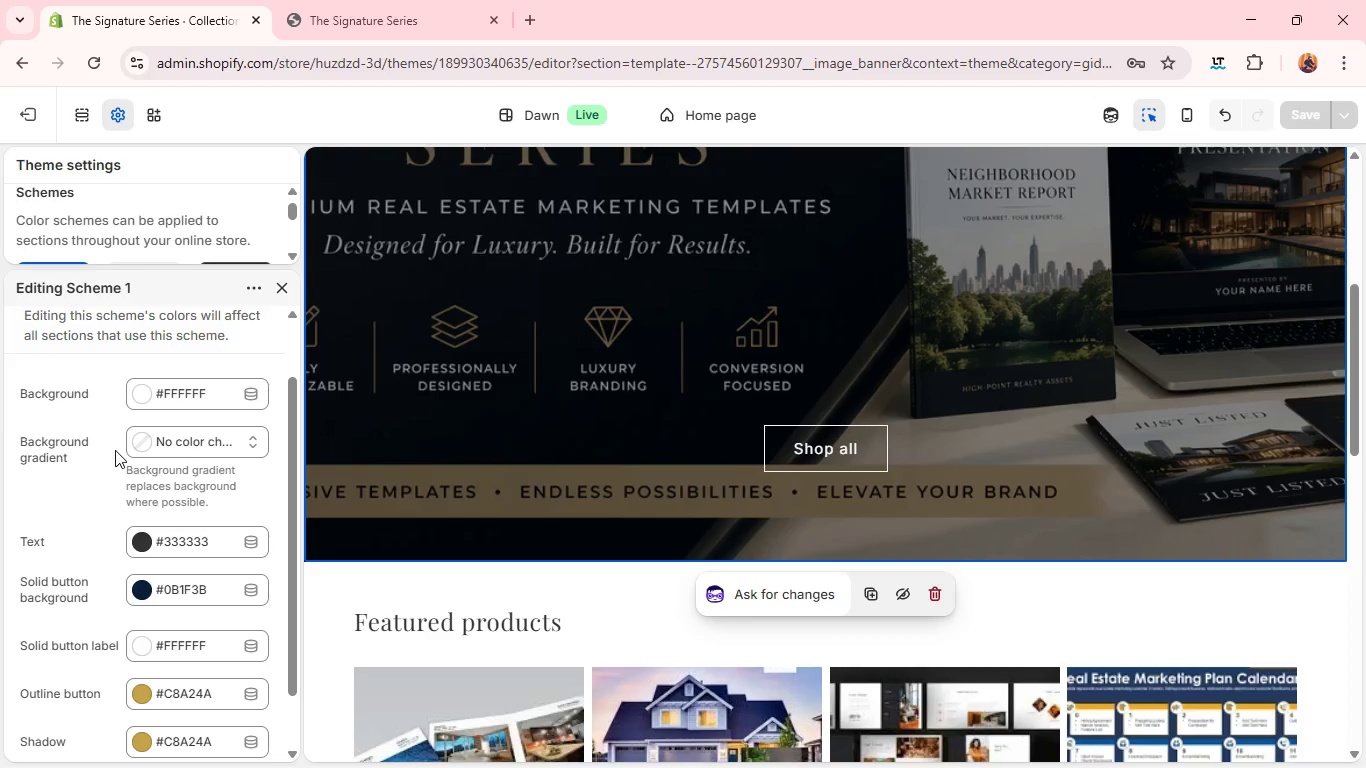 
wait(19.0)
 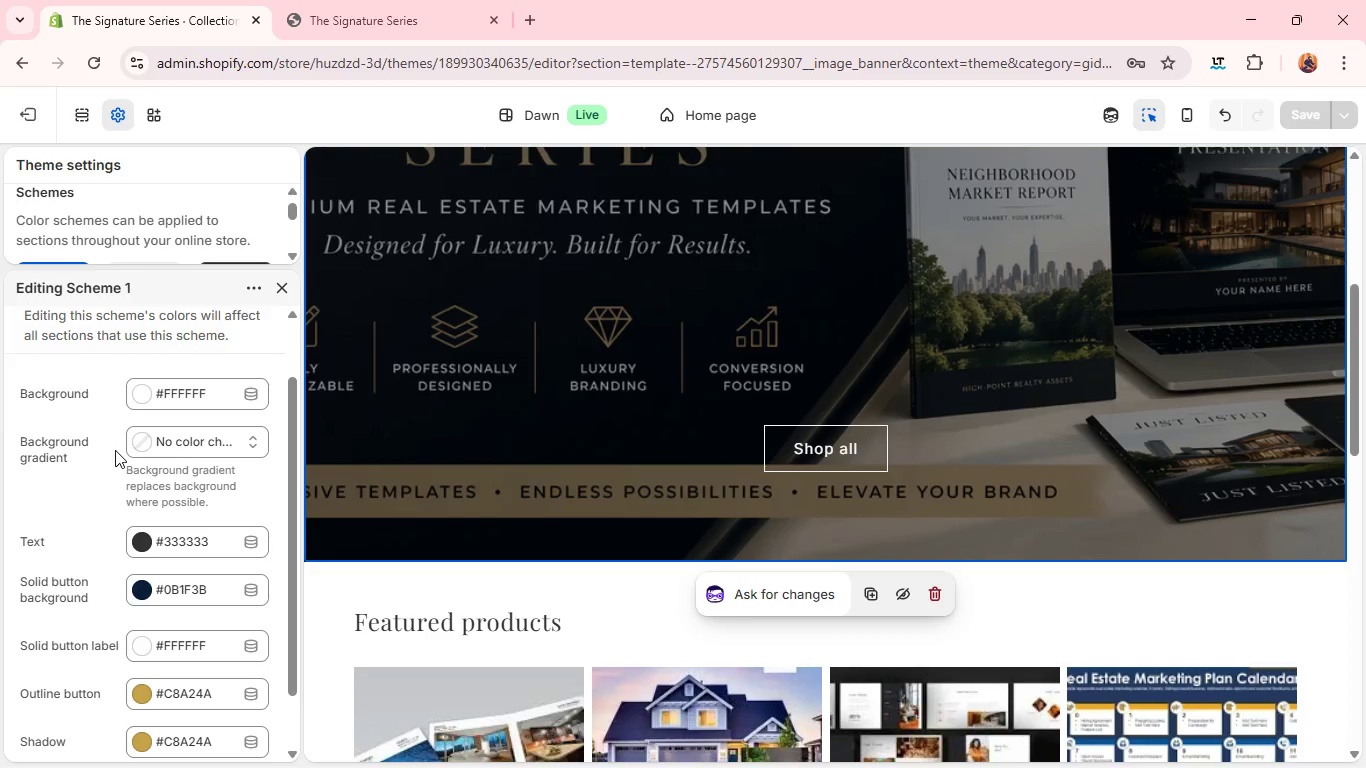 
left_click([192, 393])
 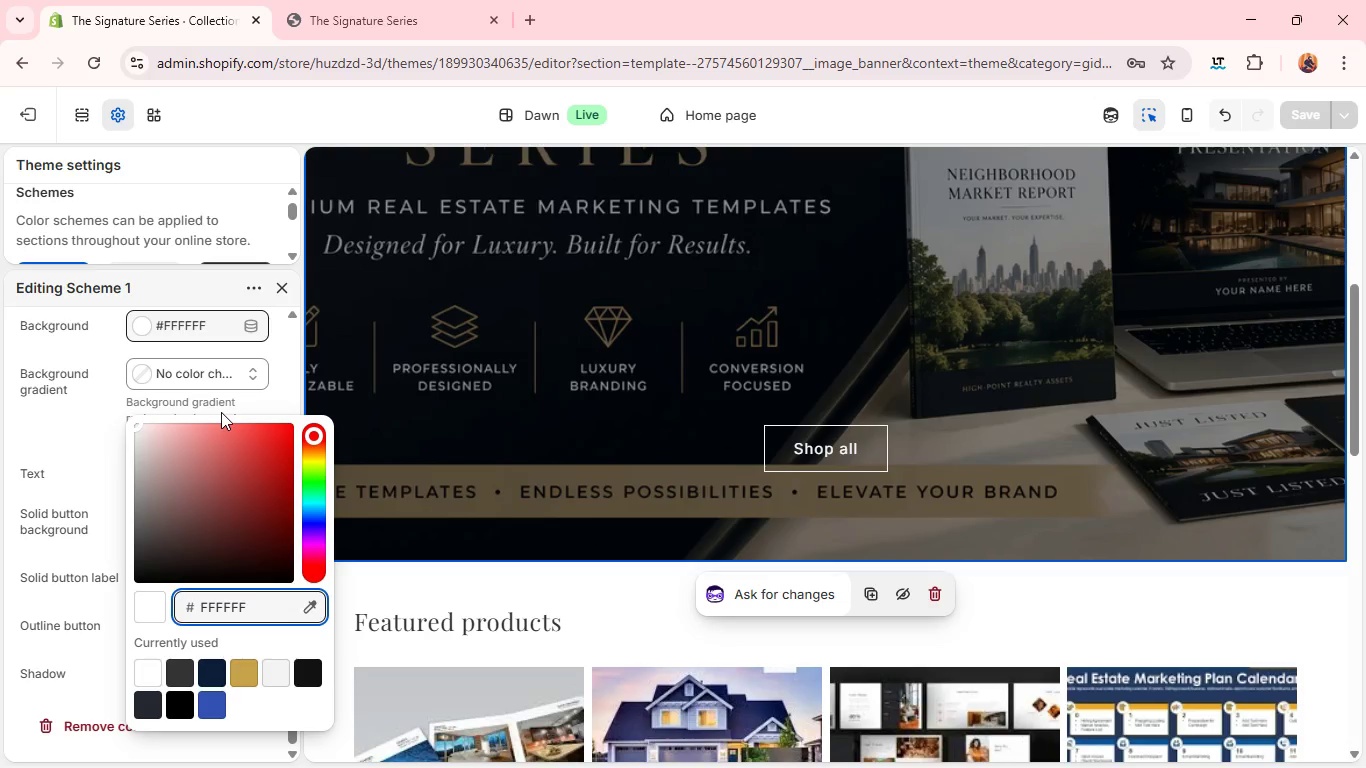 
wait(13.2)
 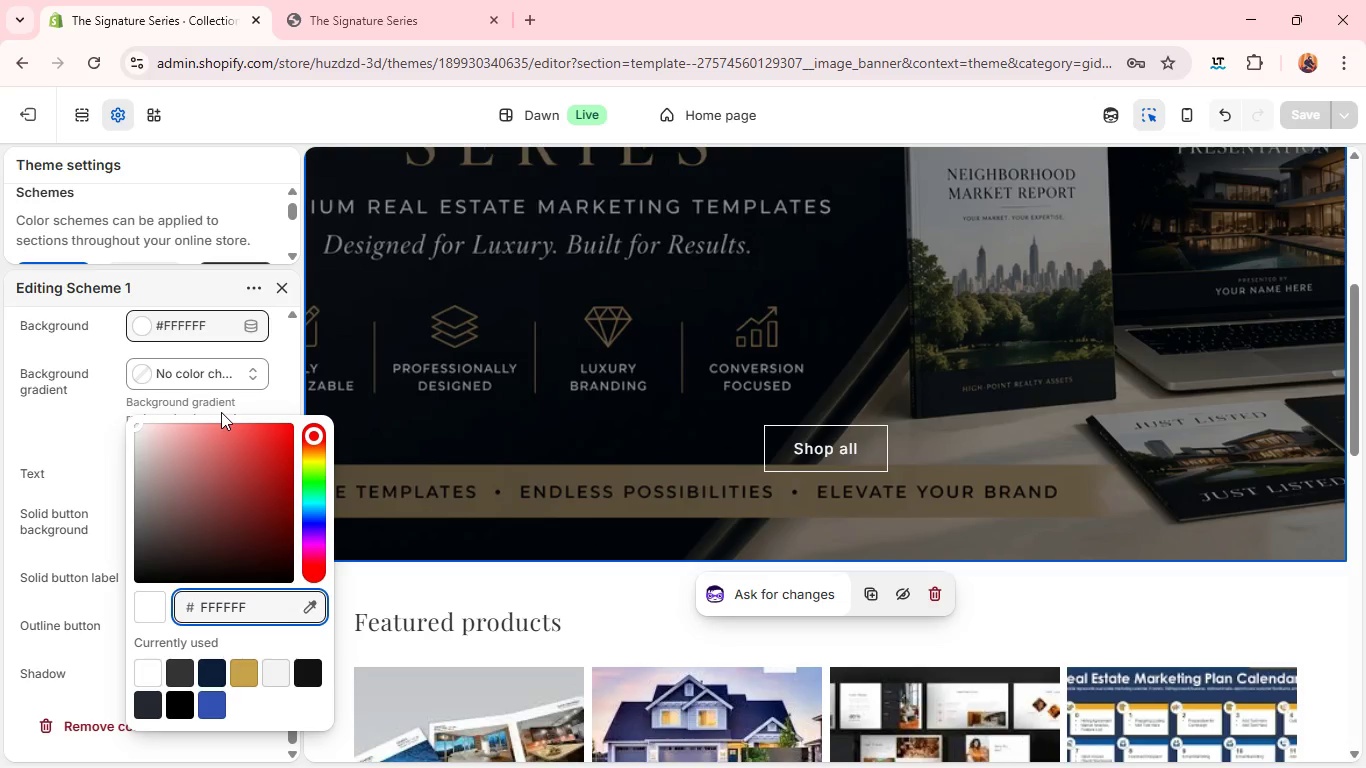 
key(Backspace)
key(Backspace)
key(Backspace)
key(Backspace)
key(Backspace)
key(Backspace)
type(o)
key(Backspace)
type(0F1115)
 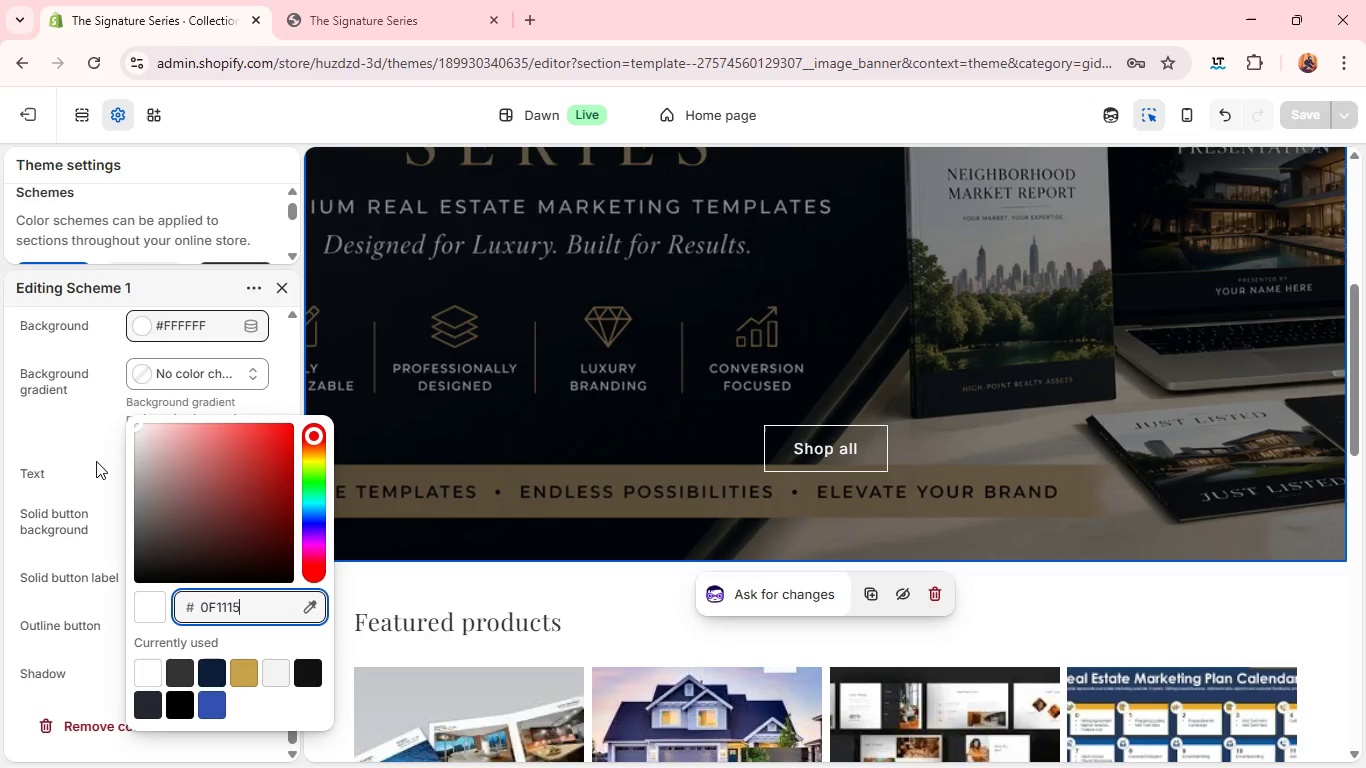 
left_click([94, 461])
 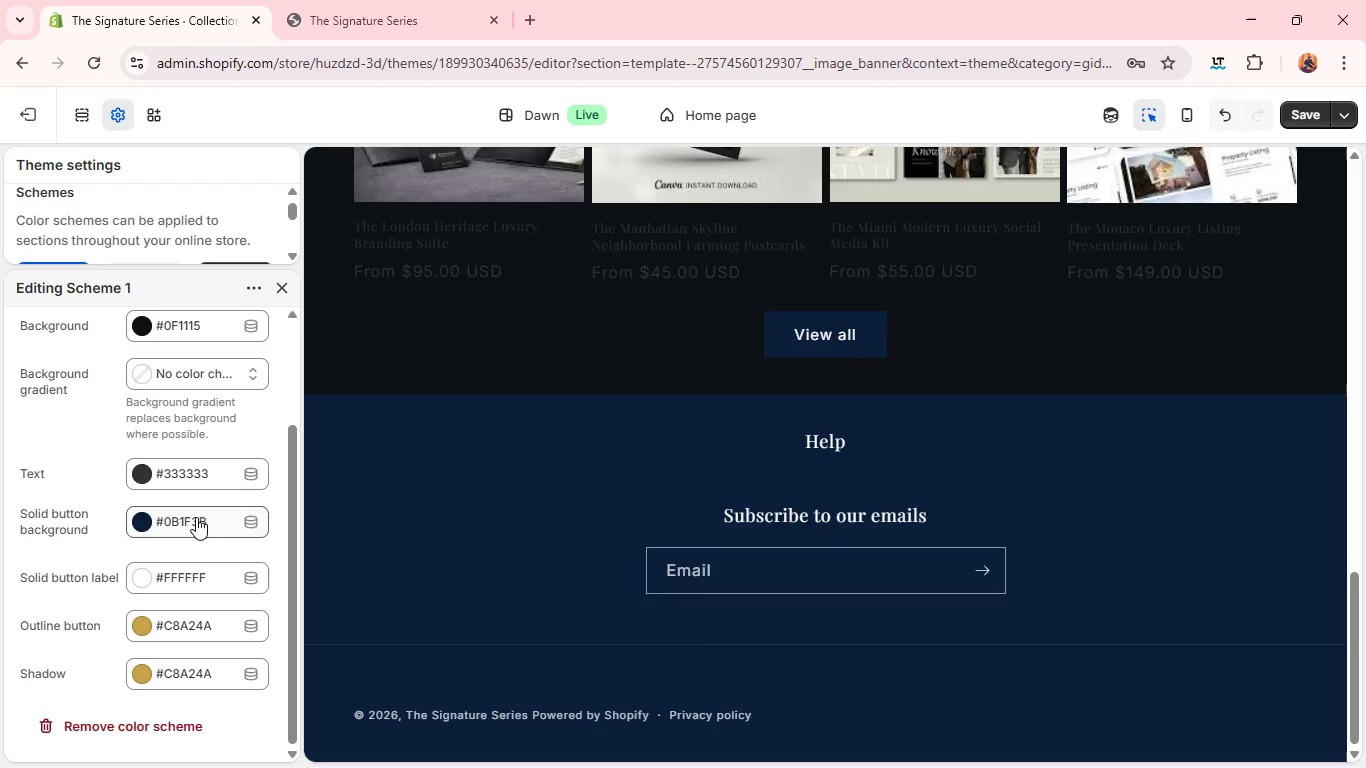 
wait(13.2)
 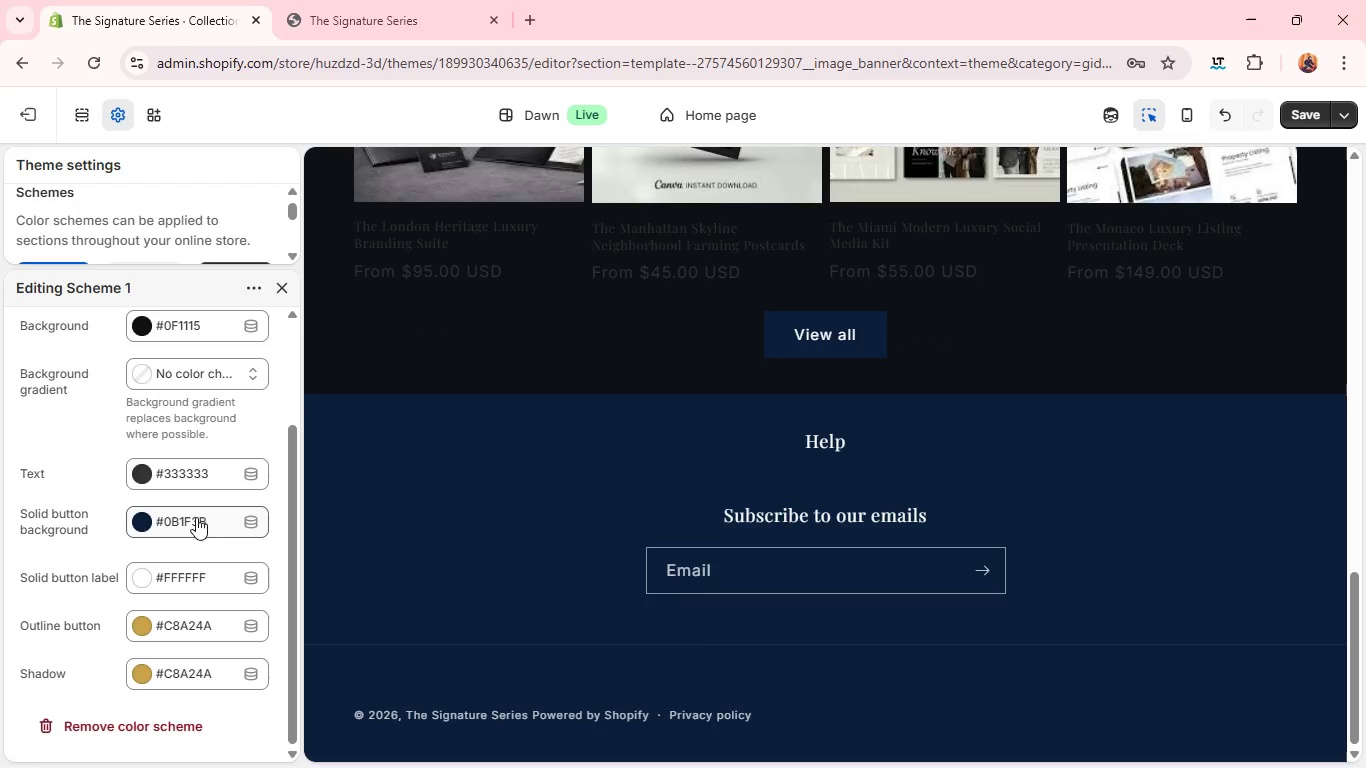 
left_click([193, 472])
 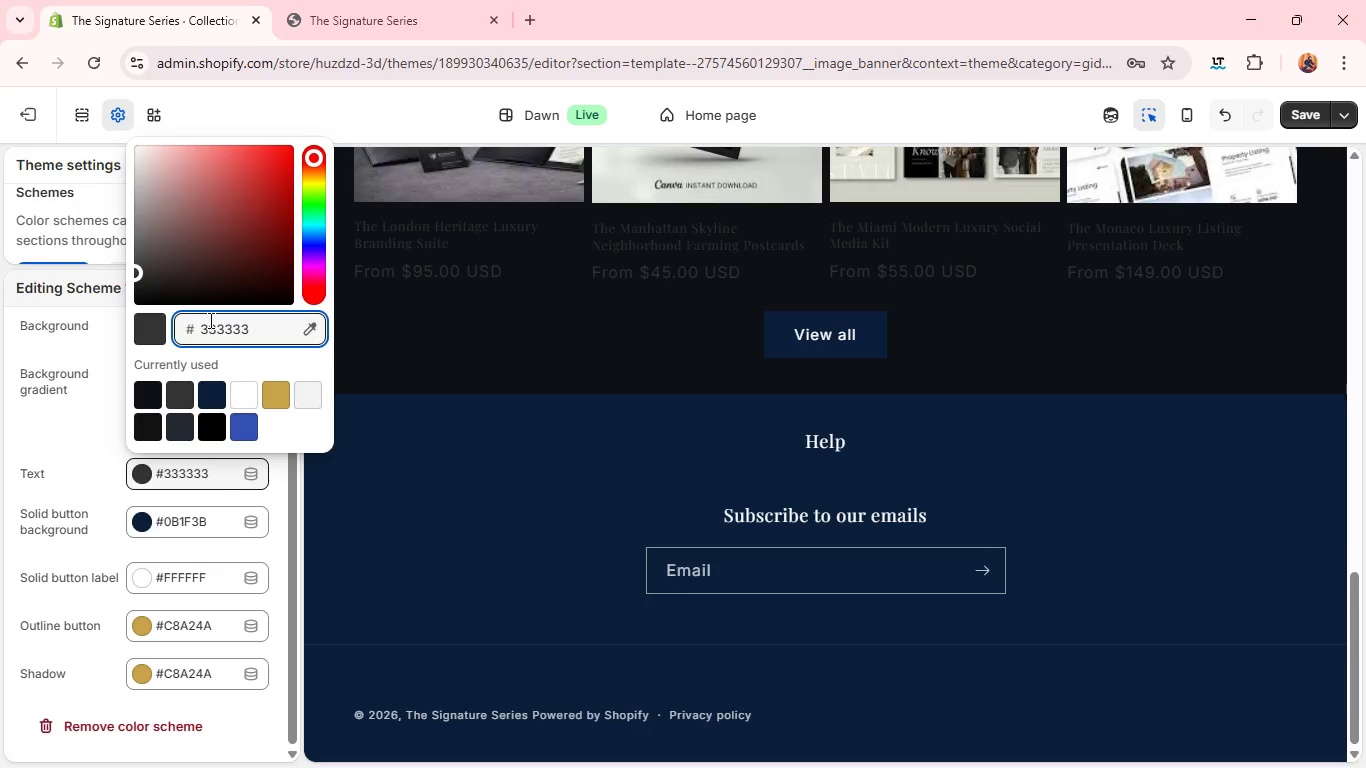 
wait(6.49)
 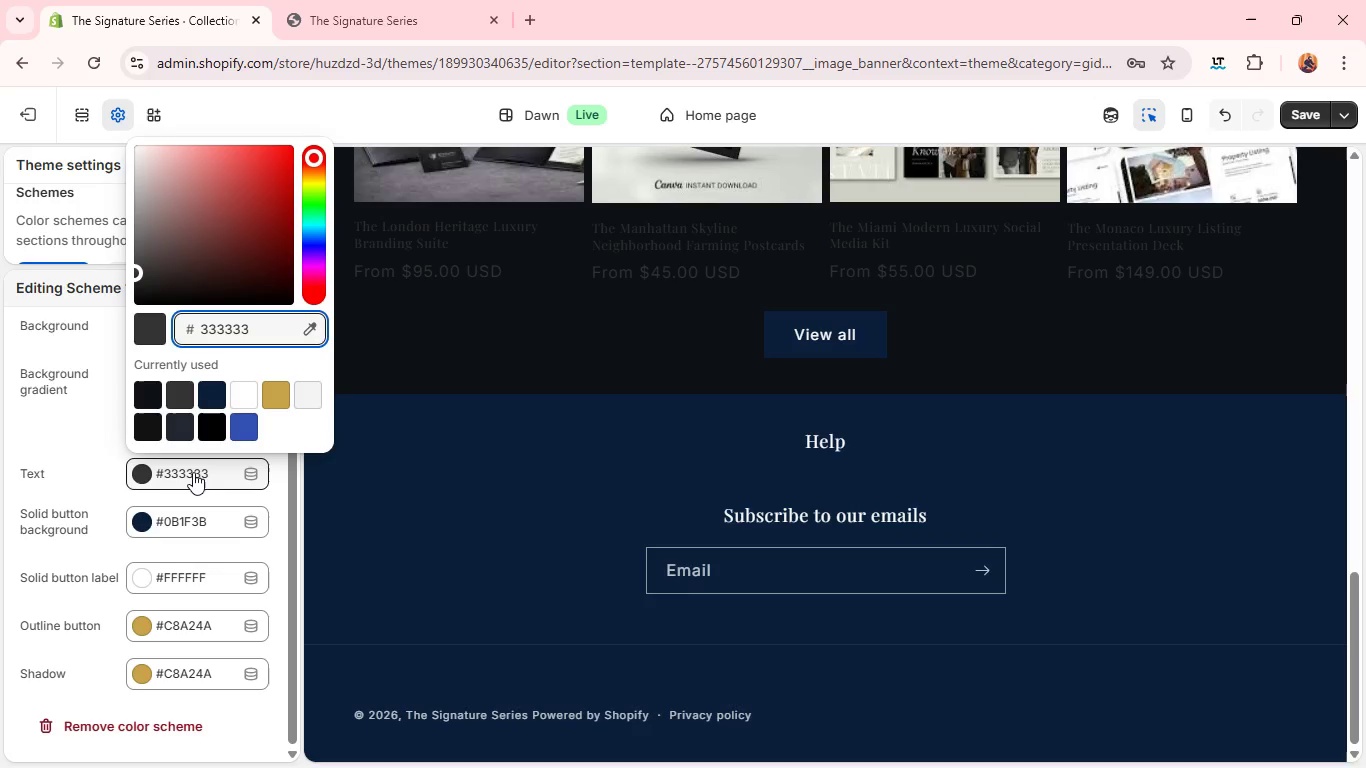 
left_click([251, 393])
 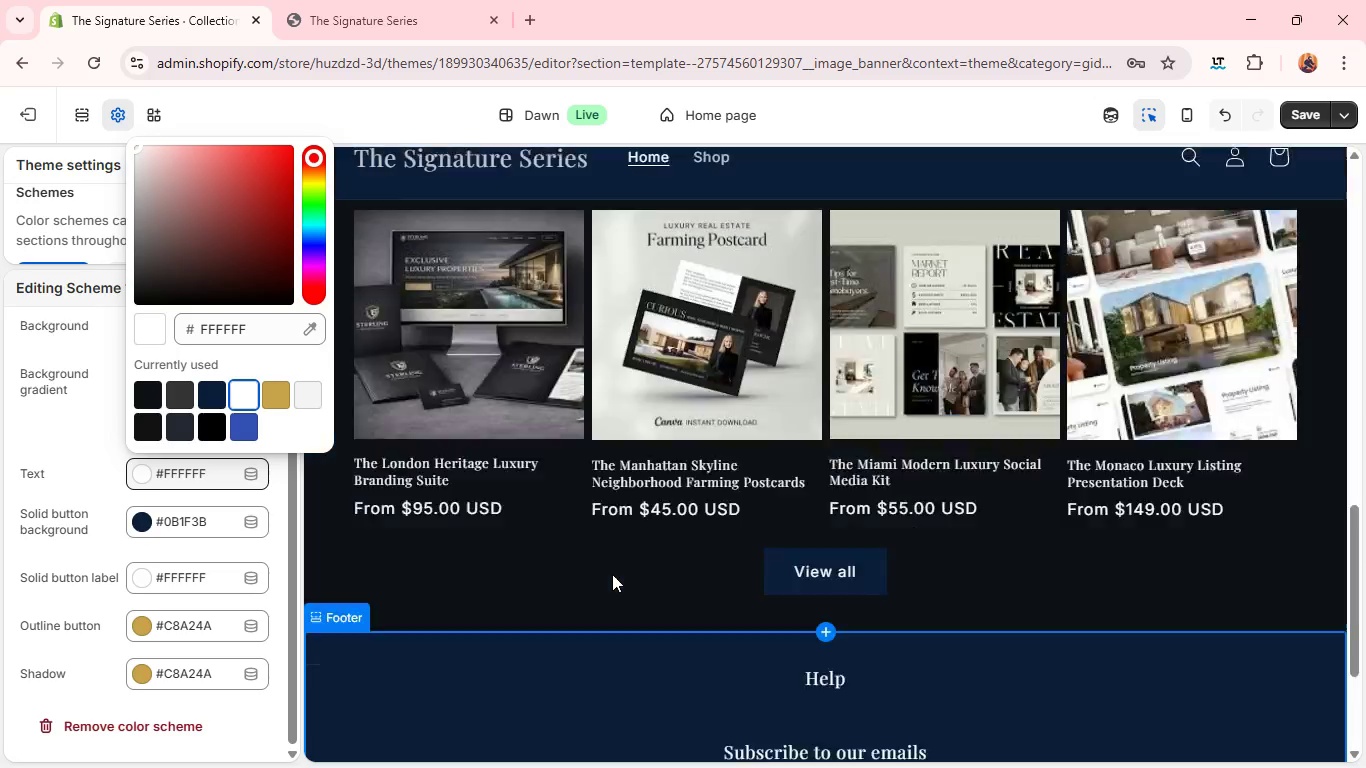 
wait(11.86)
 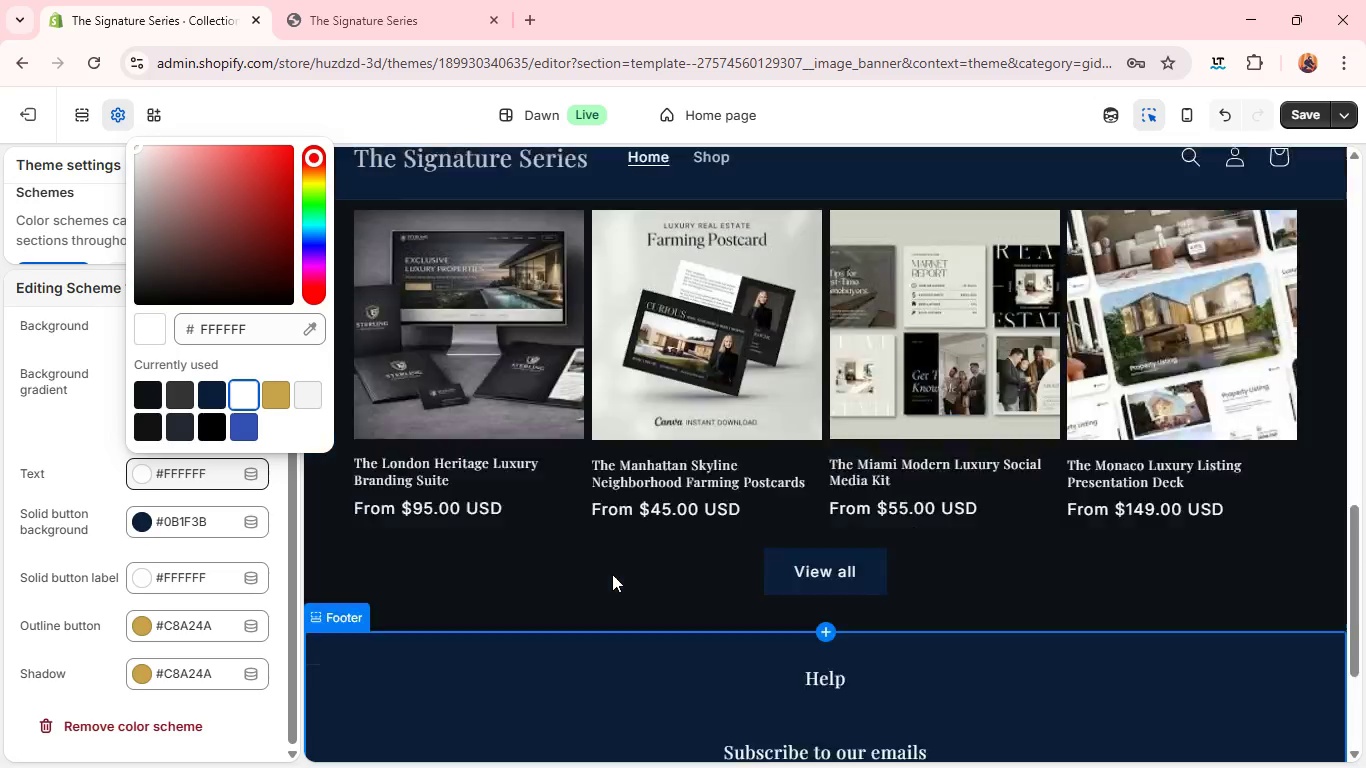 
left_click([1315, 114])
 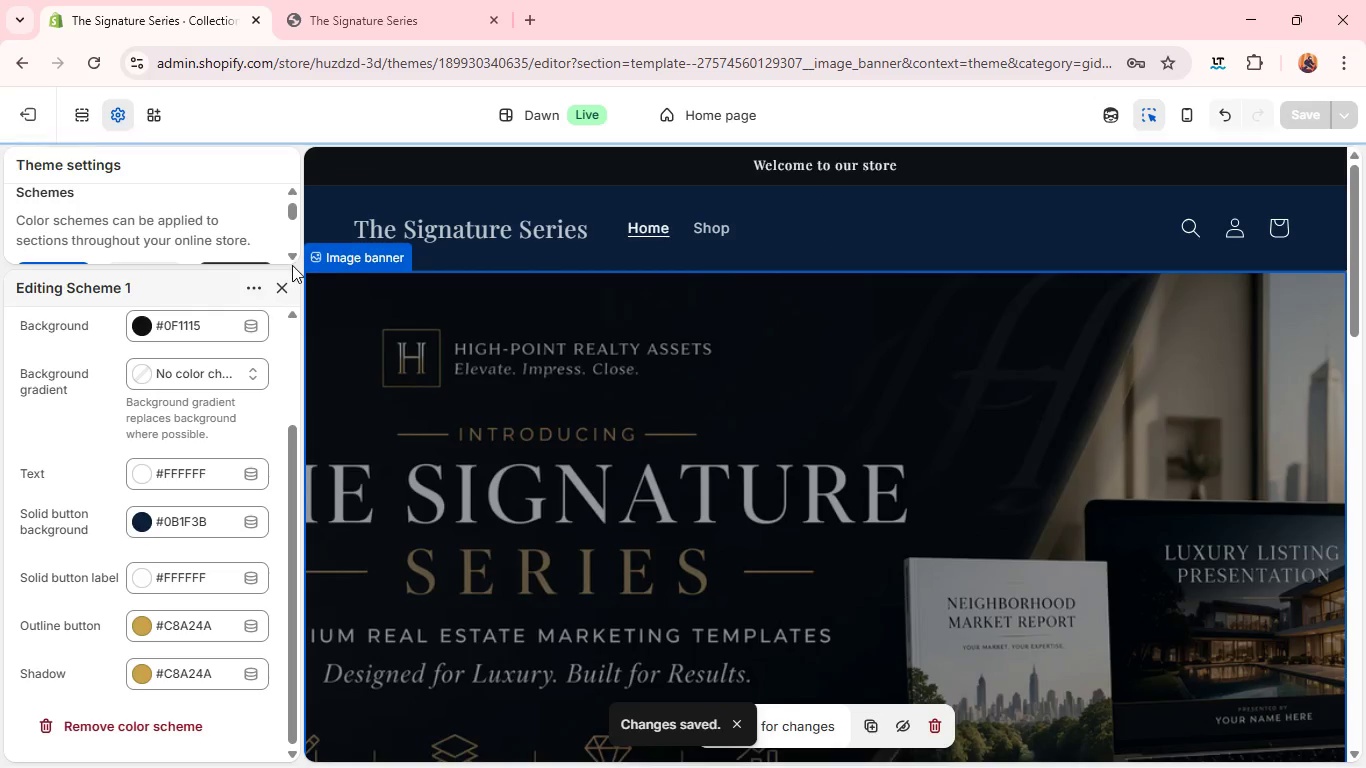 
left_click([281, 289])
 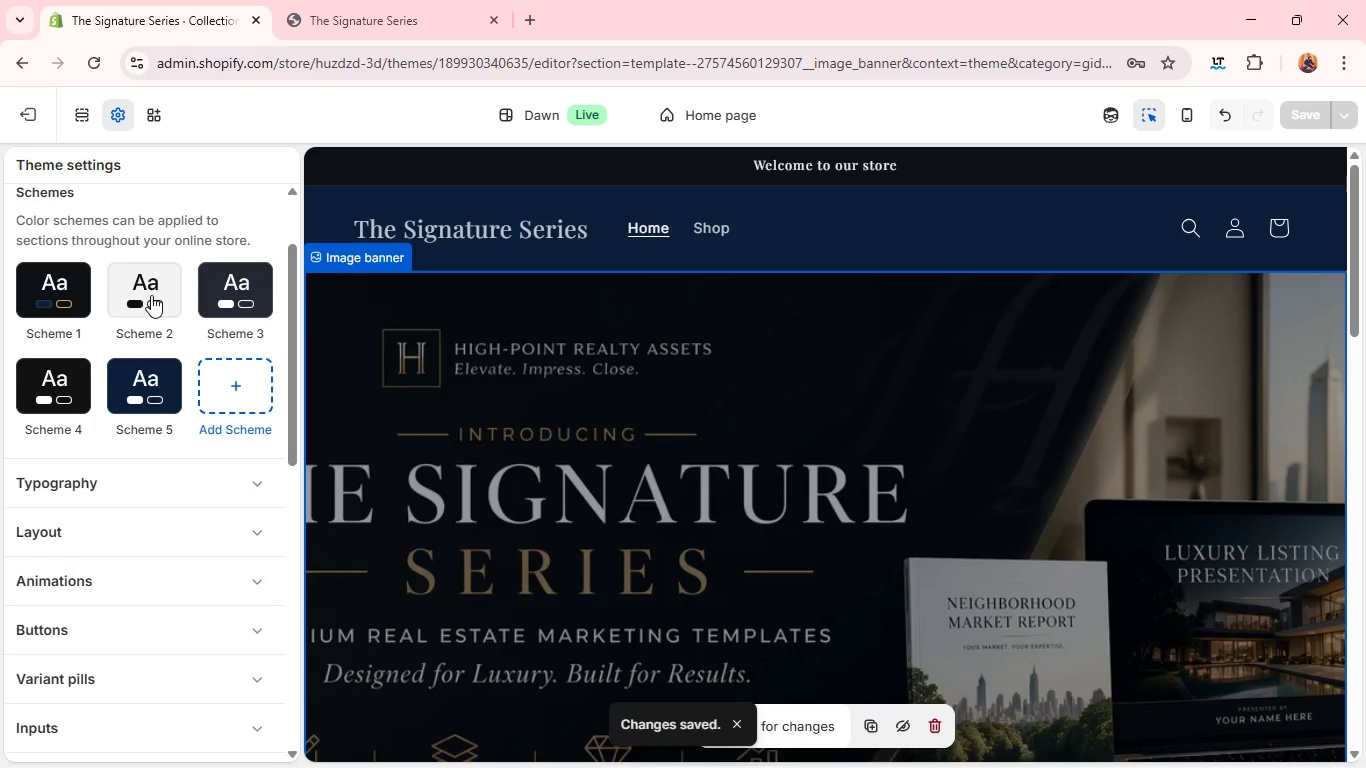 
left_click([151, 295])
 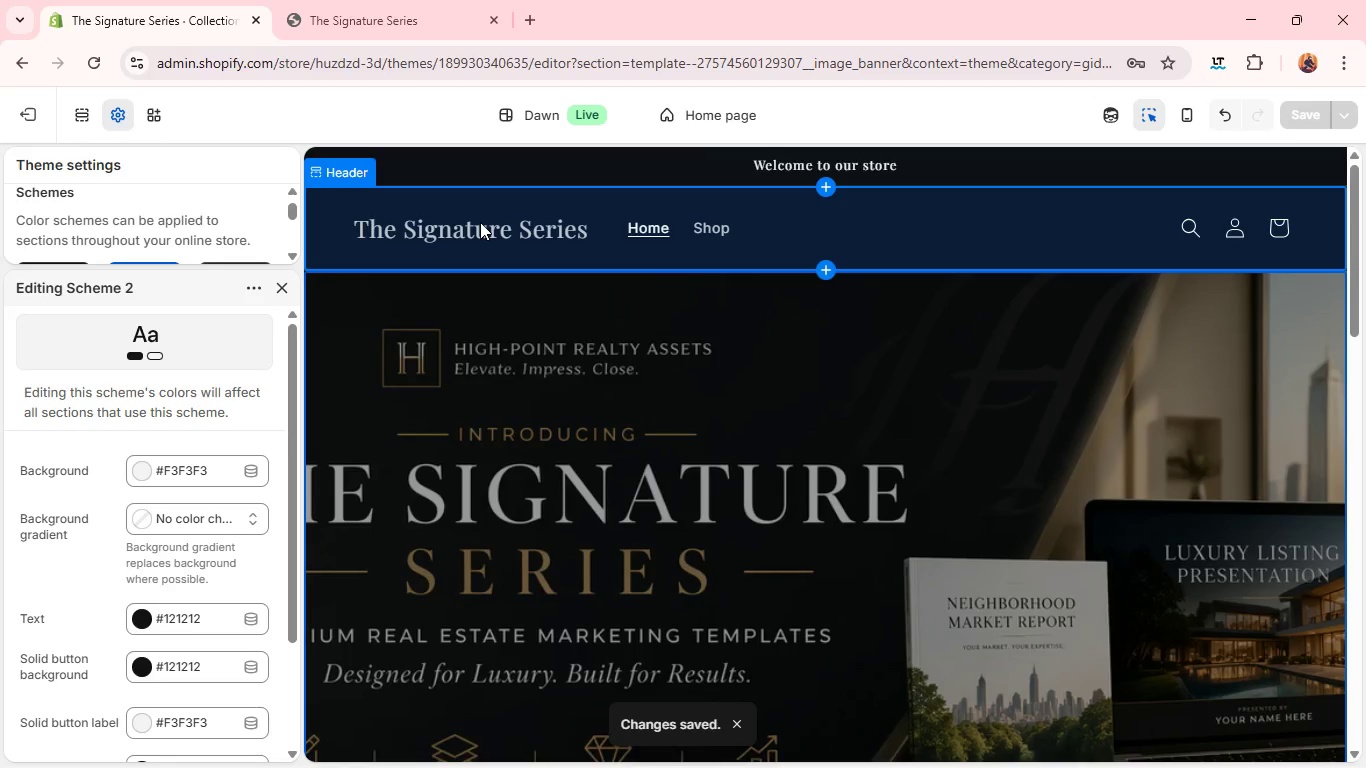 
left_click([480, 222])
 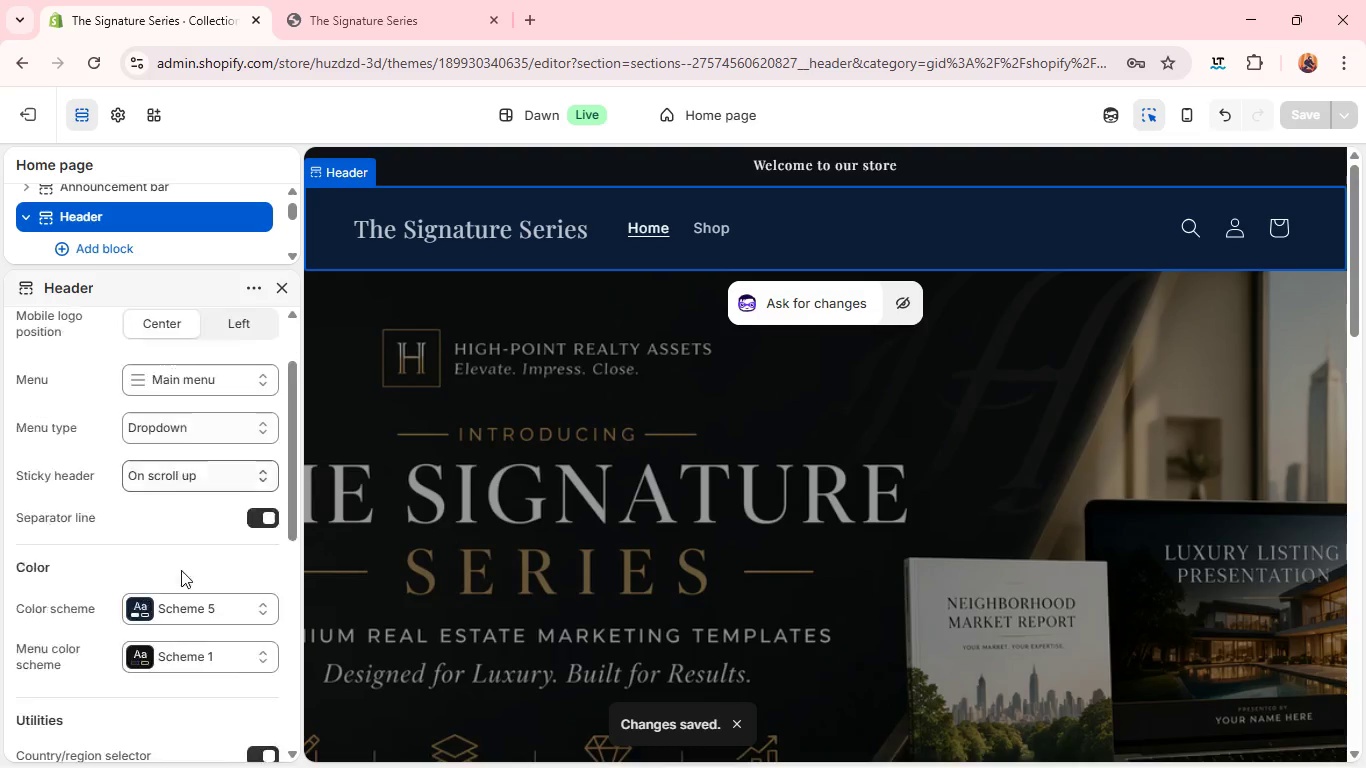 
wait(6.59)
 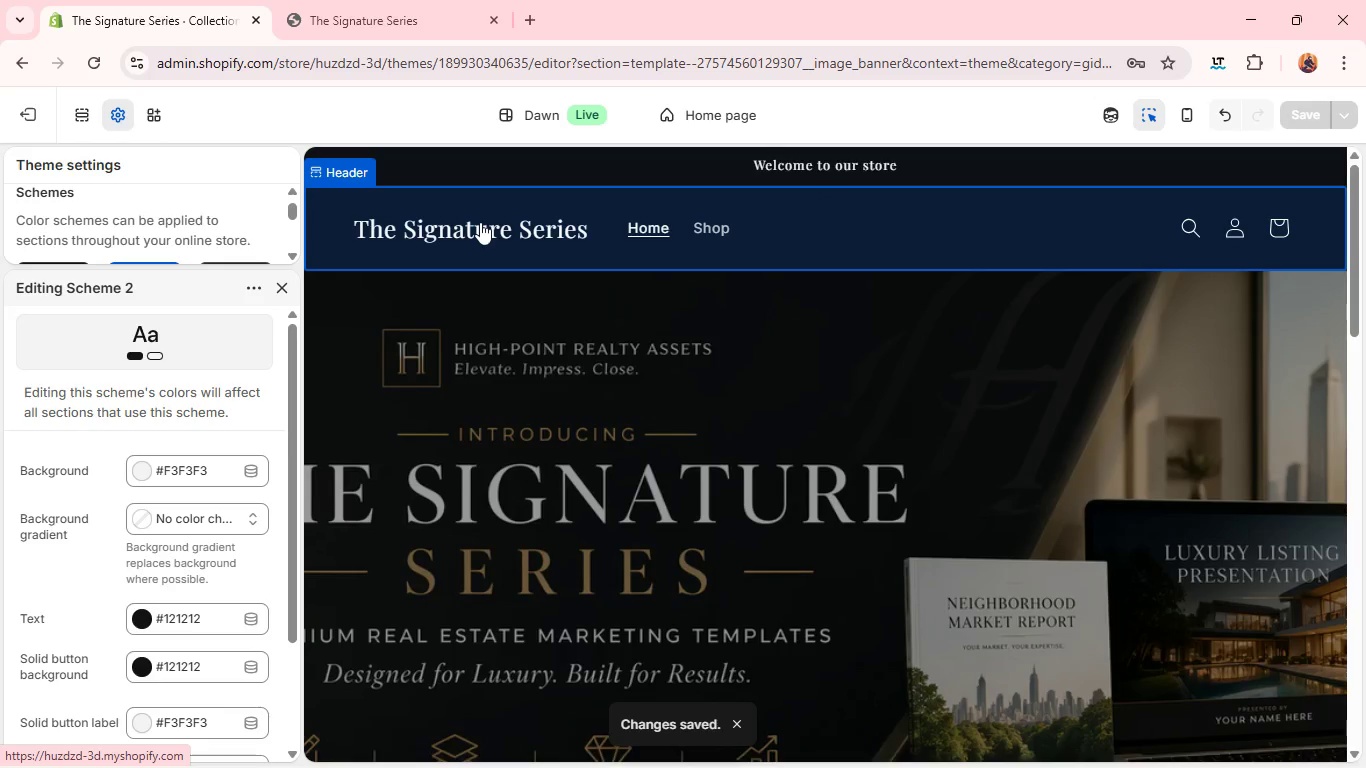 
left_click([209, 561])
 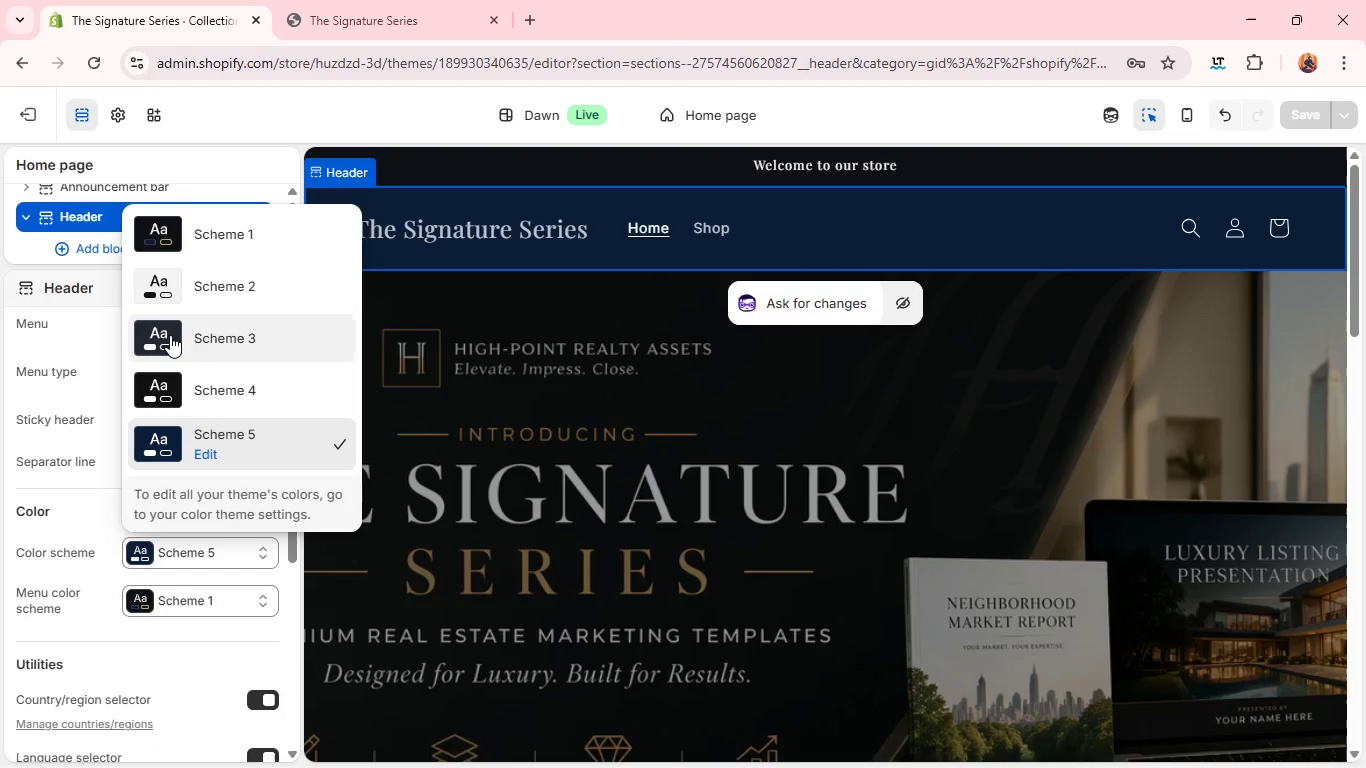 
left_click([170, 337])
 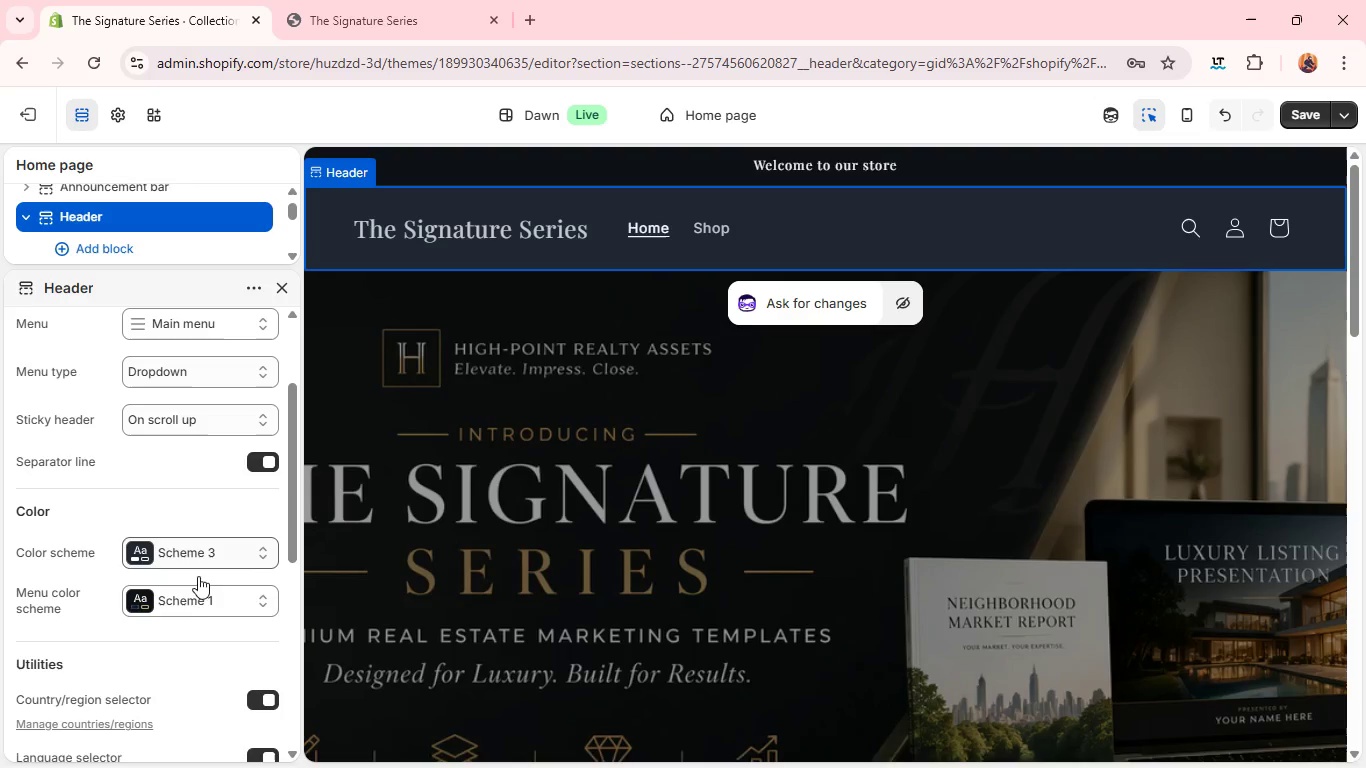 
left_click([195, 599])
 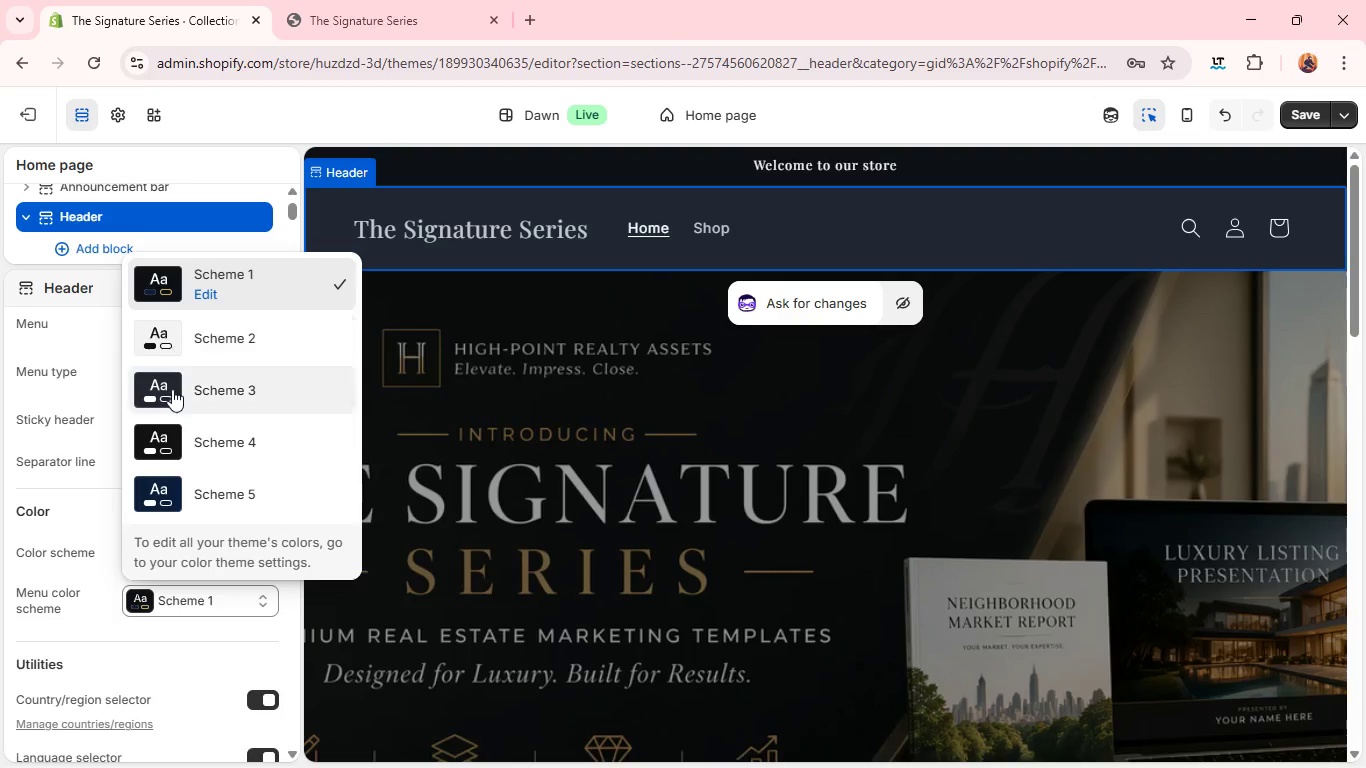 
left_click([171, 391])
 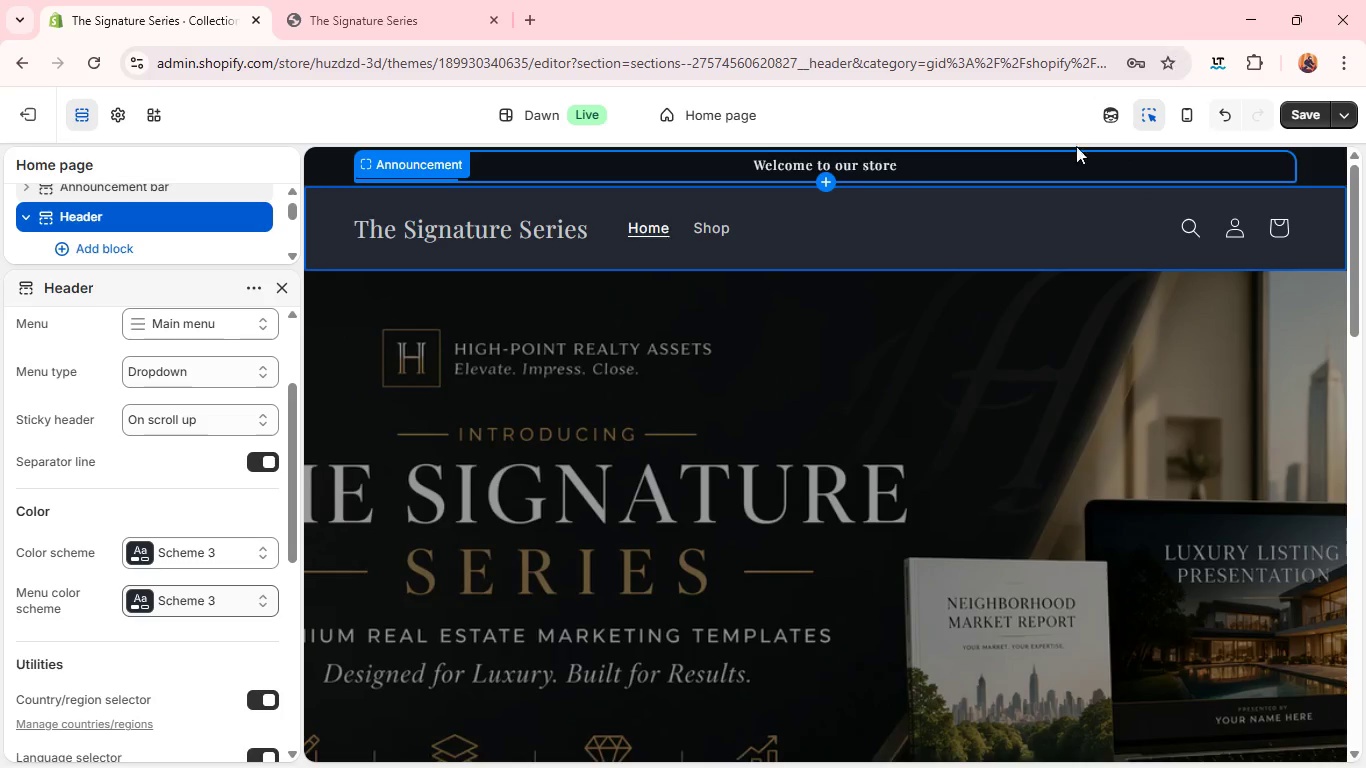 
wait(9.28)
 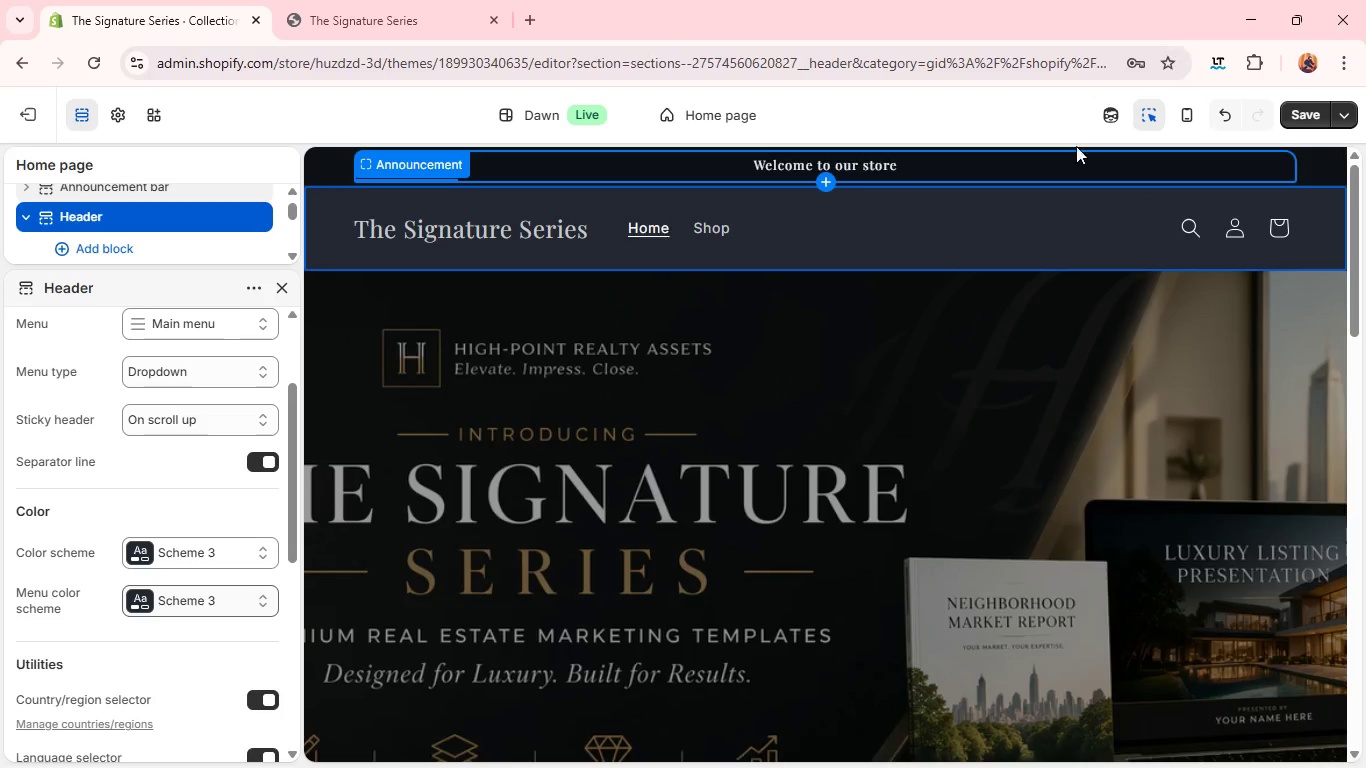 
left_click([549, 493])
 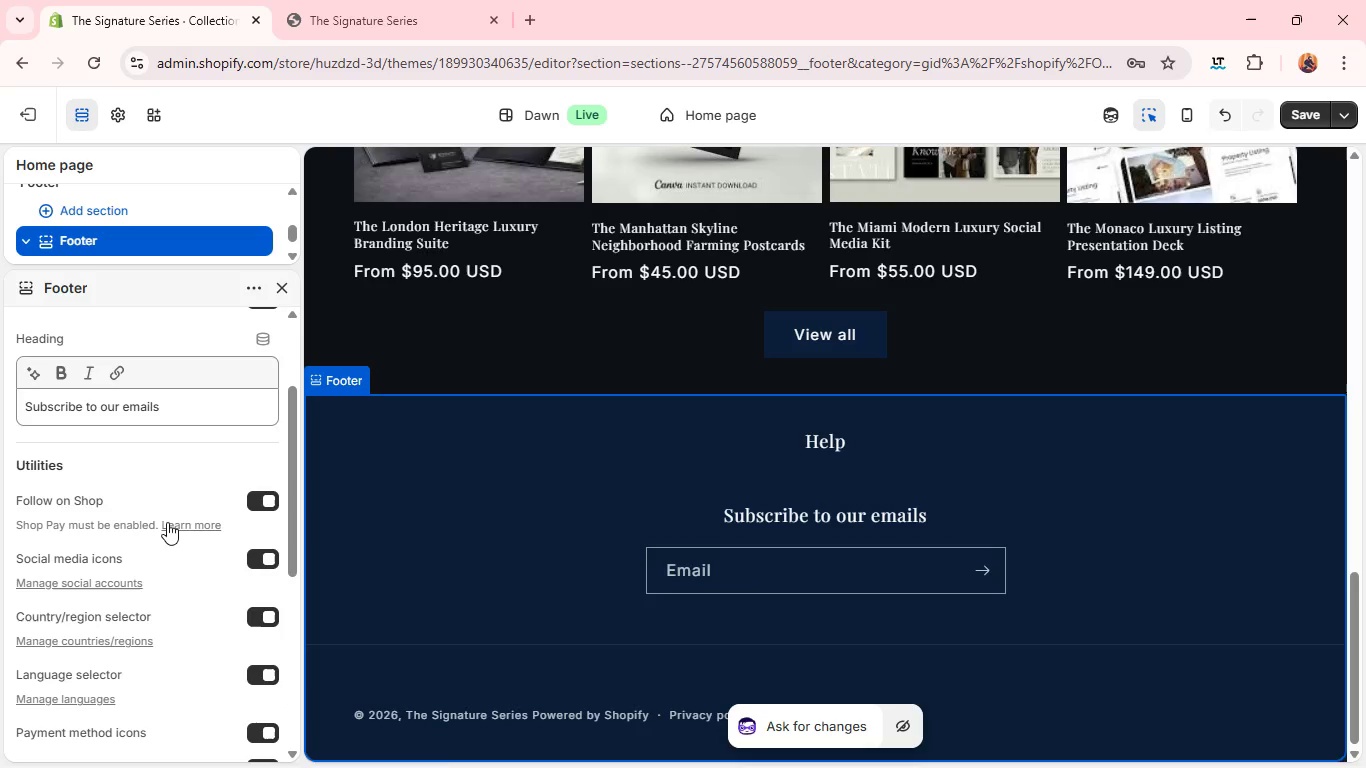 
wait(8.3)
 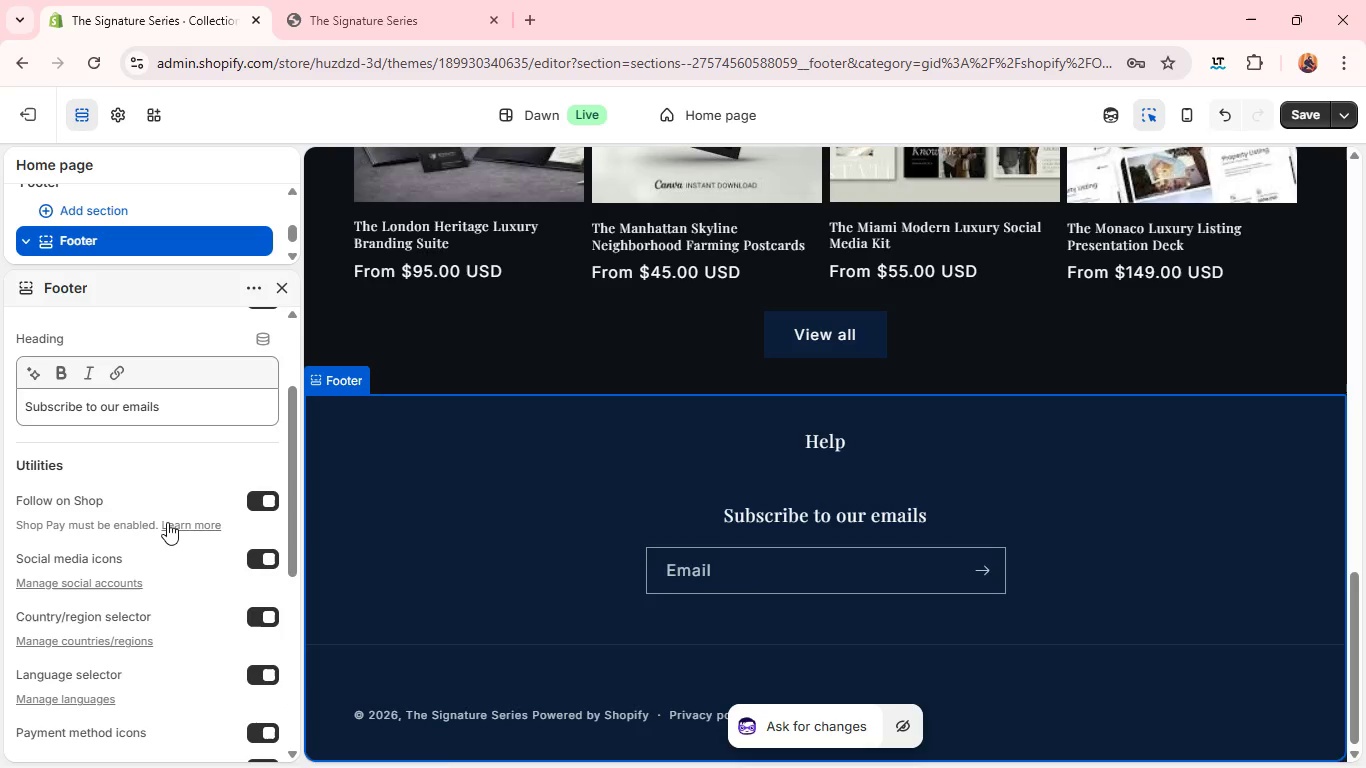 
left_click([184, 332])
 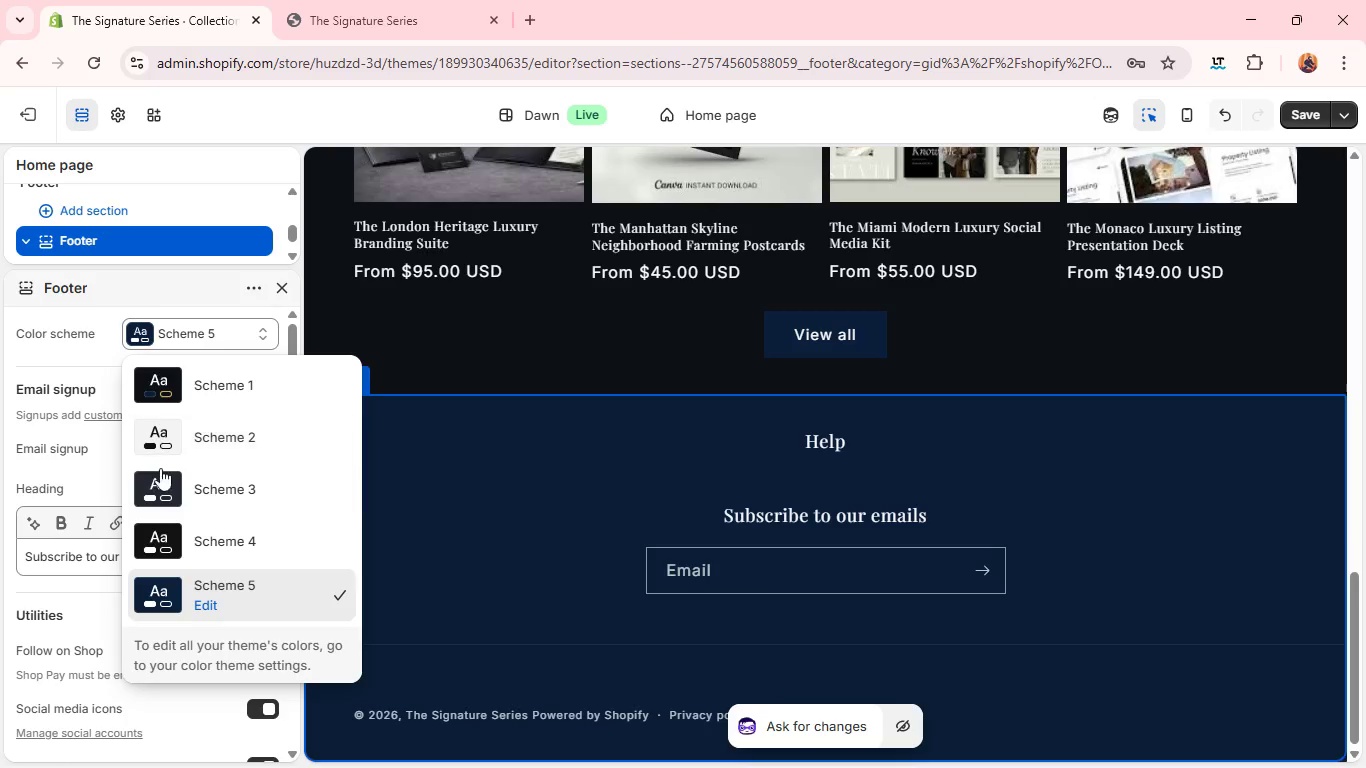 
left_click([157, 480])
 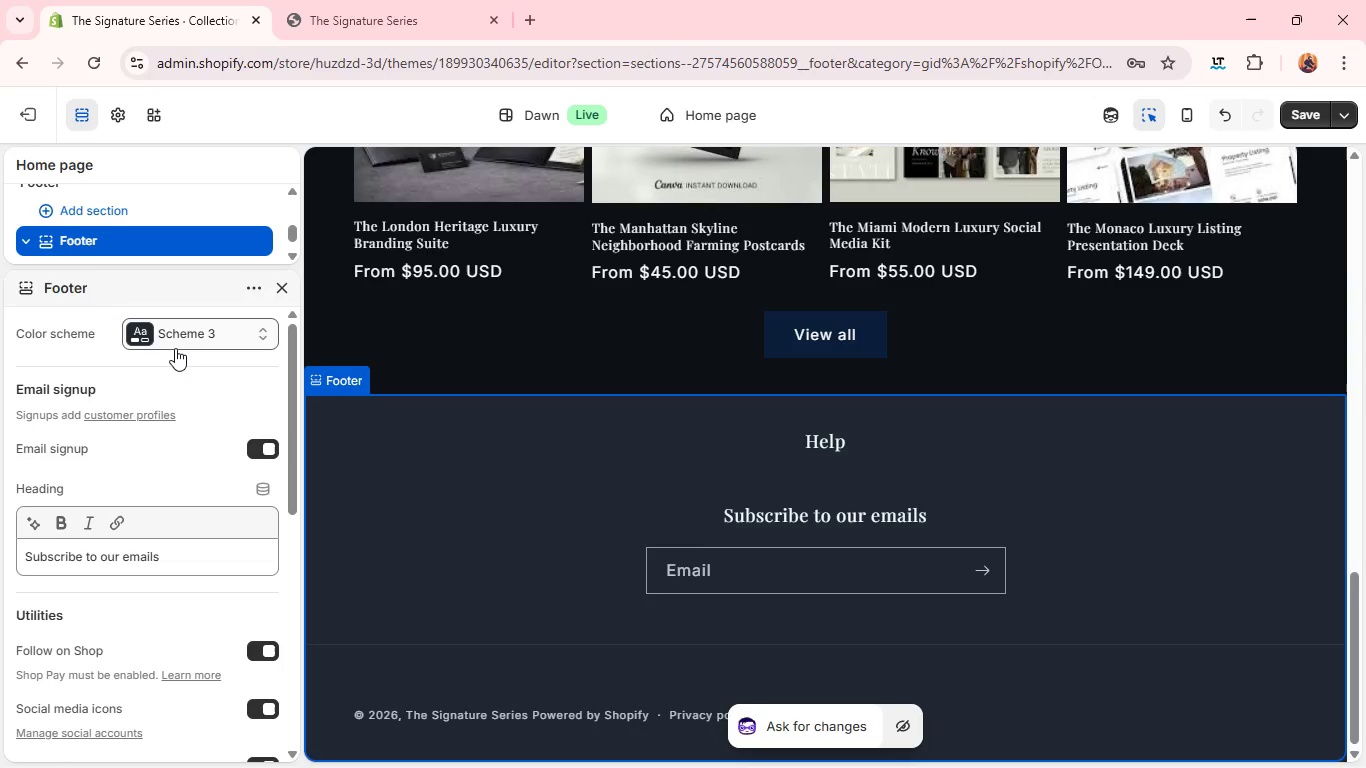 
wait(6.0)
 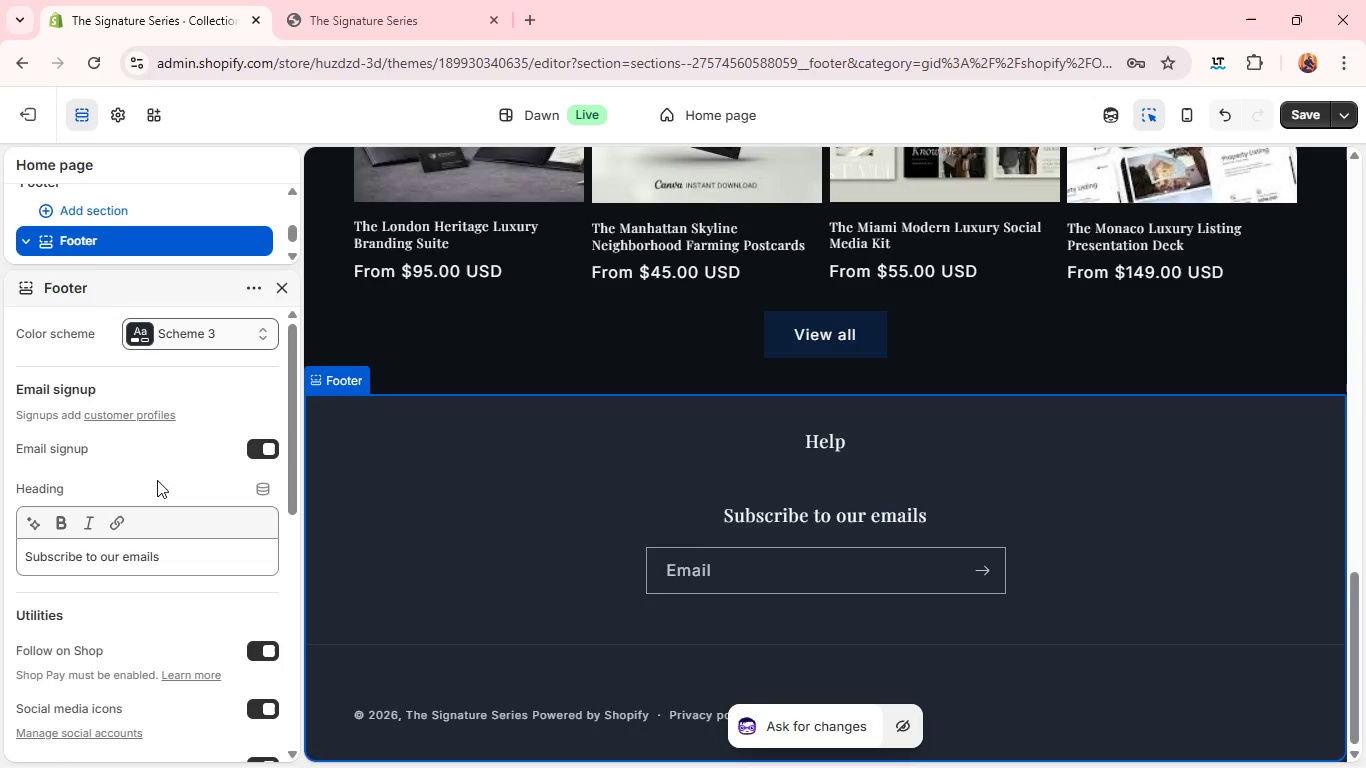 
left_click([153, 341])
 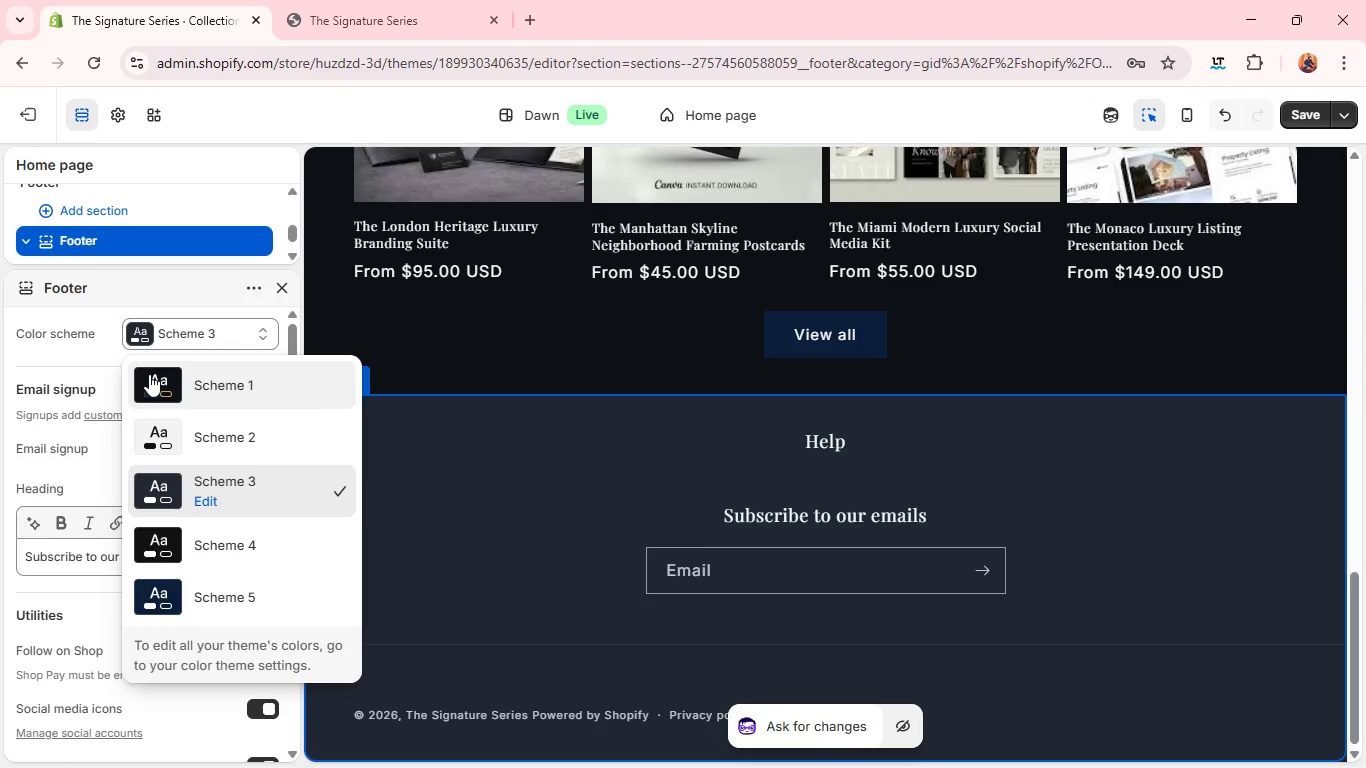 
left_click([149, 374])
 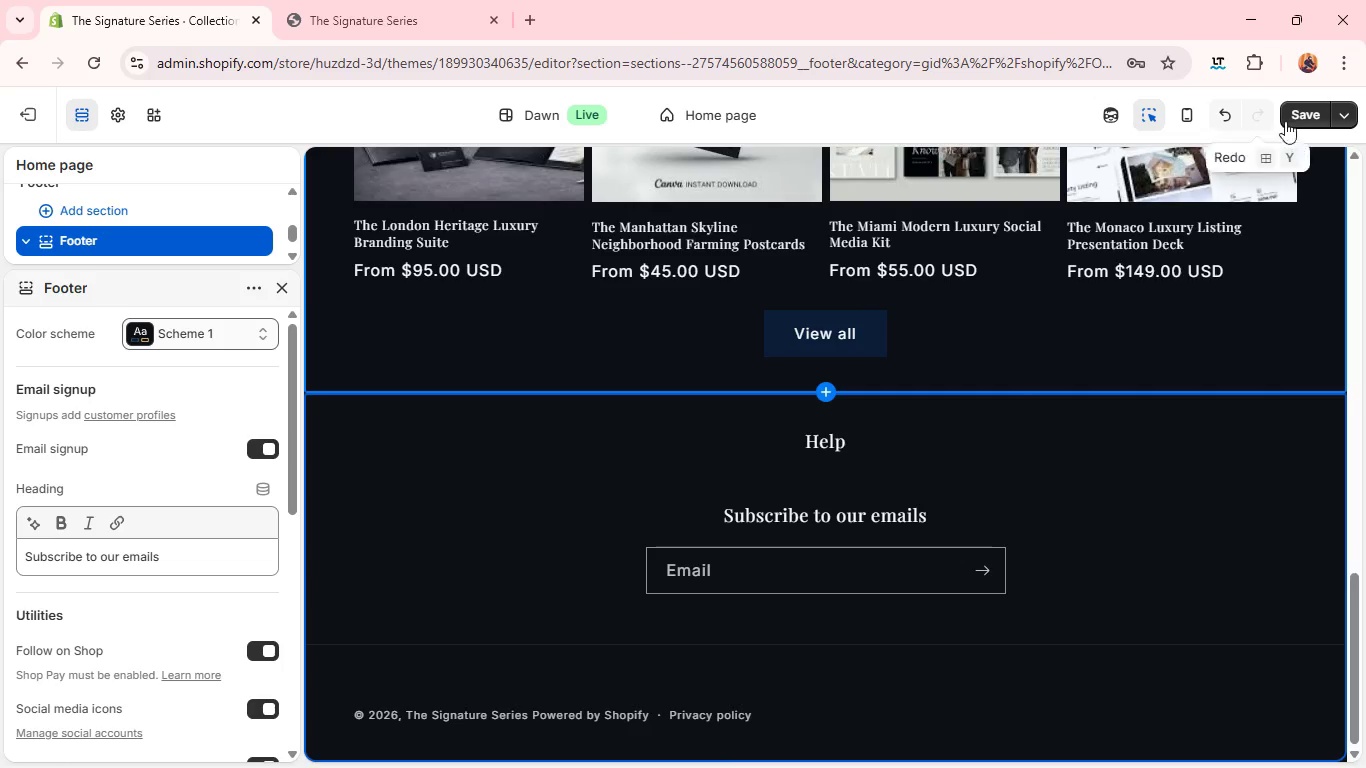 
left_click([1292, 116])
 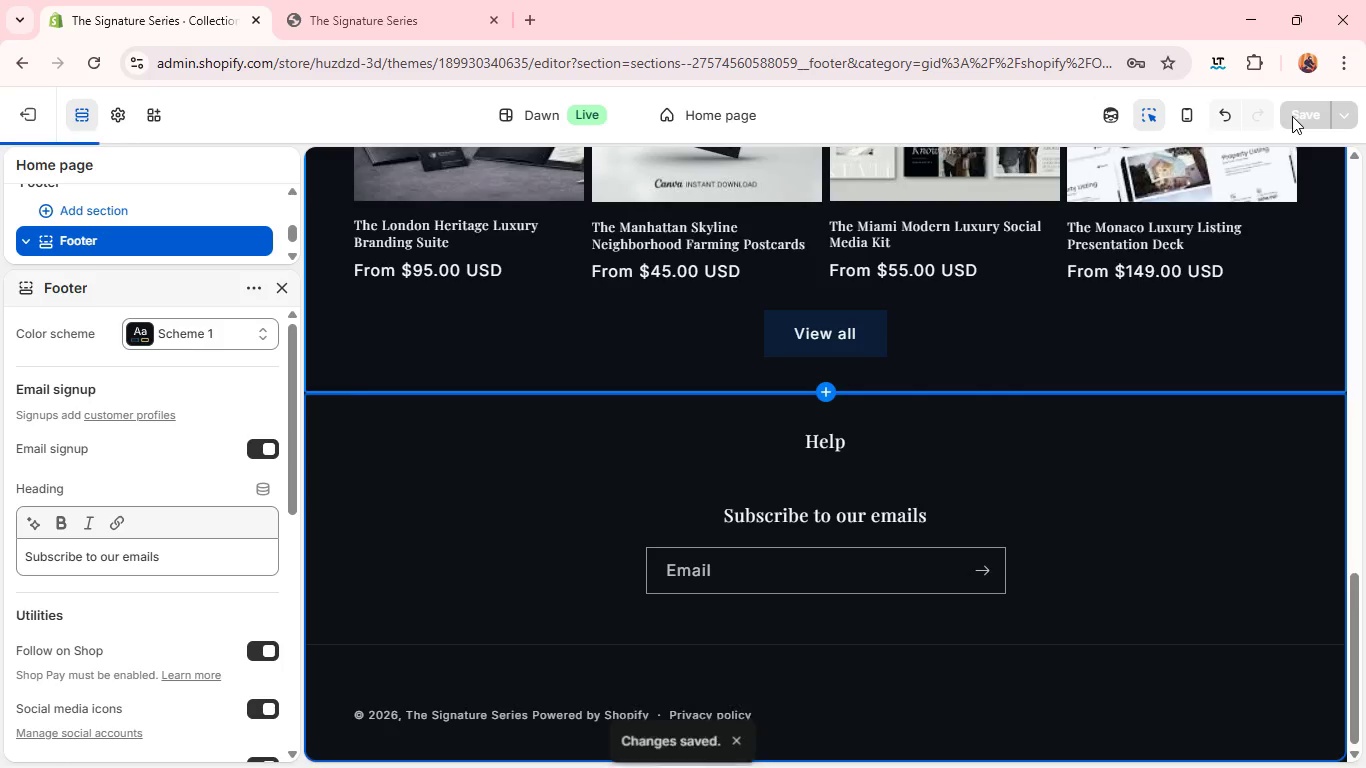 
mouse_move([835, 397])
 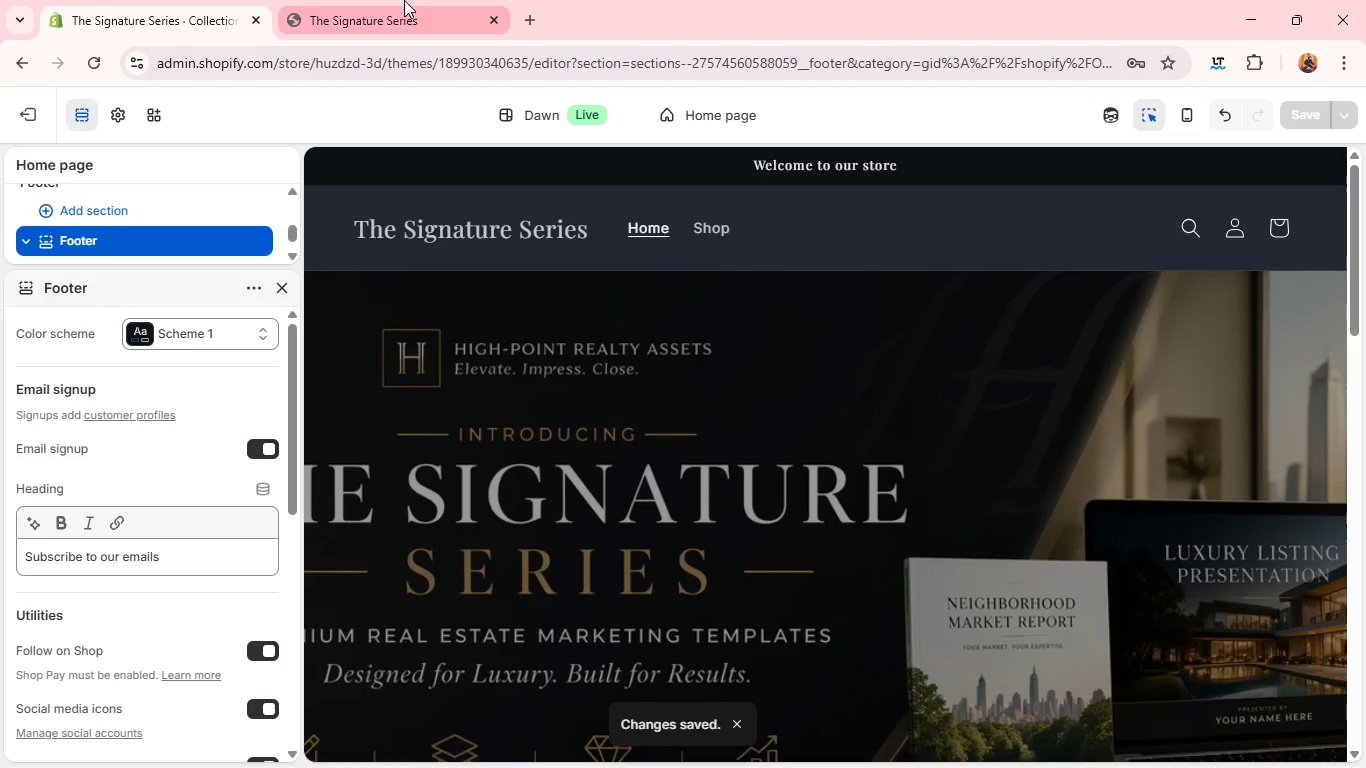 
left_click([404, 0])
 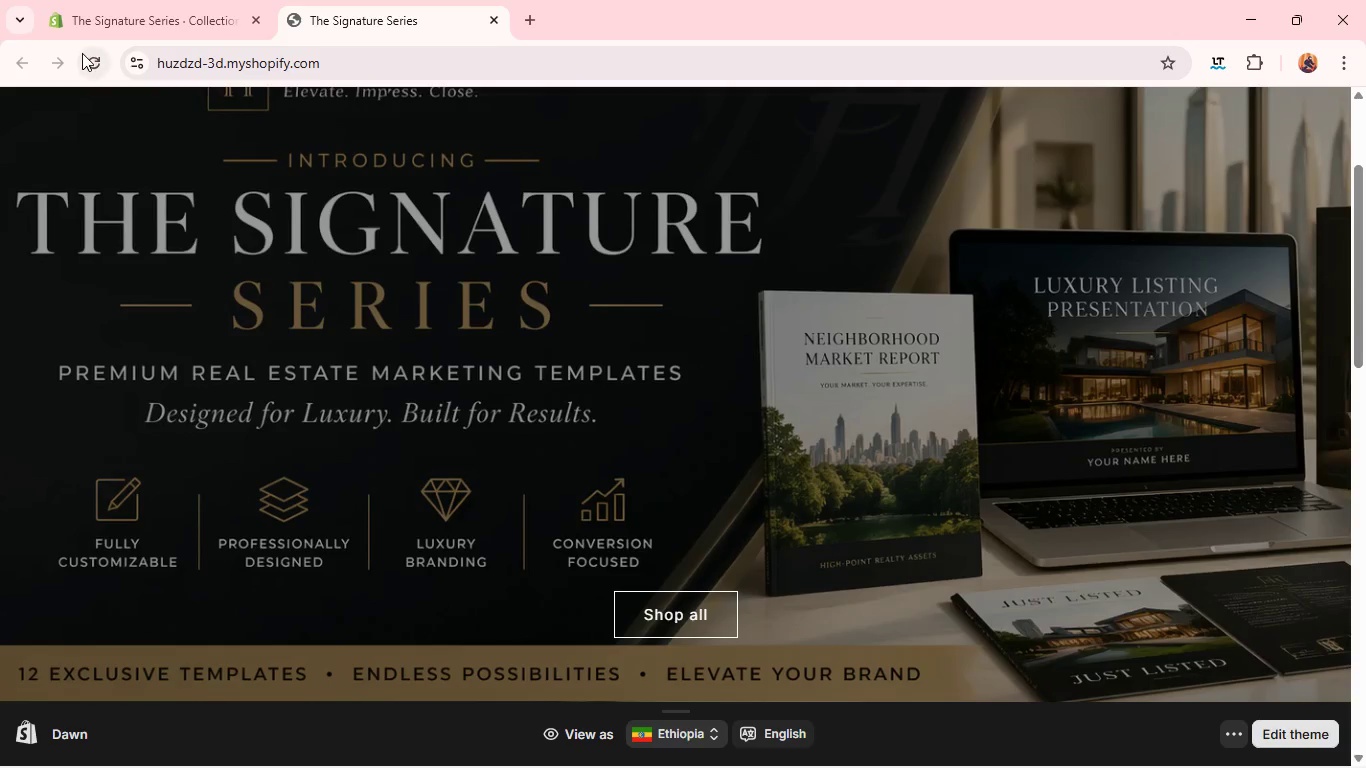 
left_click([82, 53])
 